 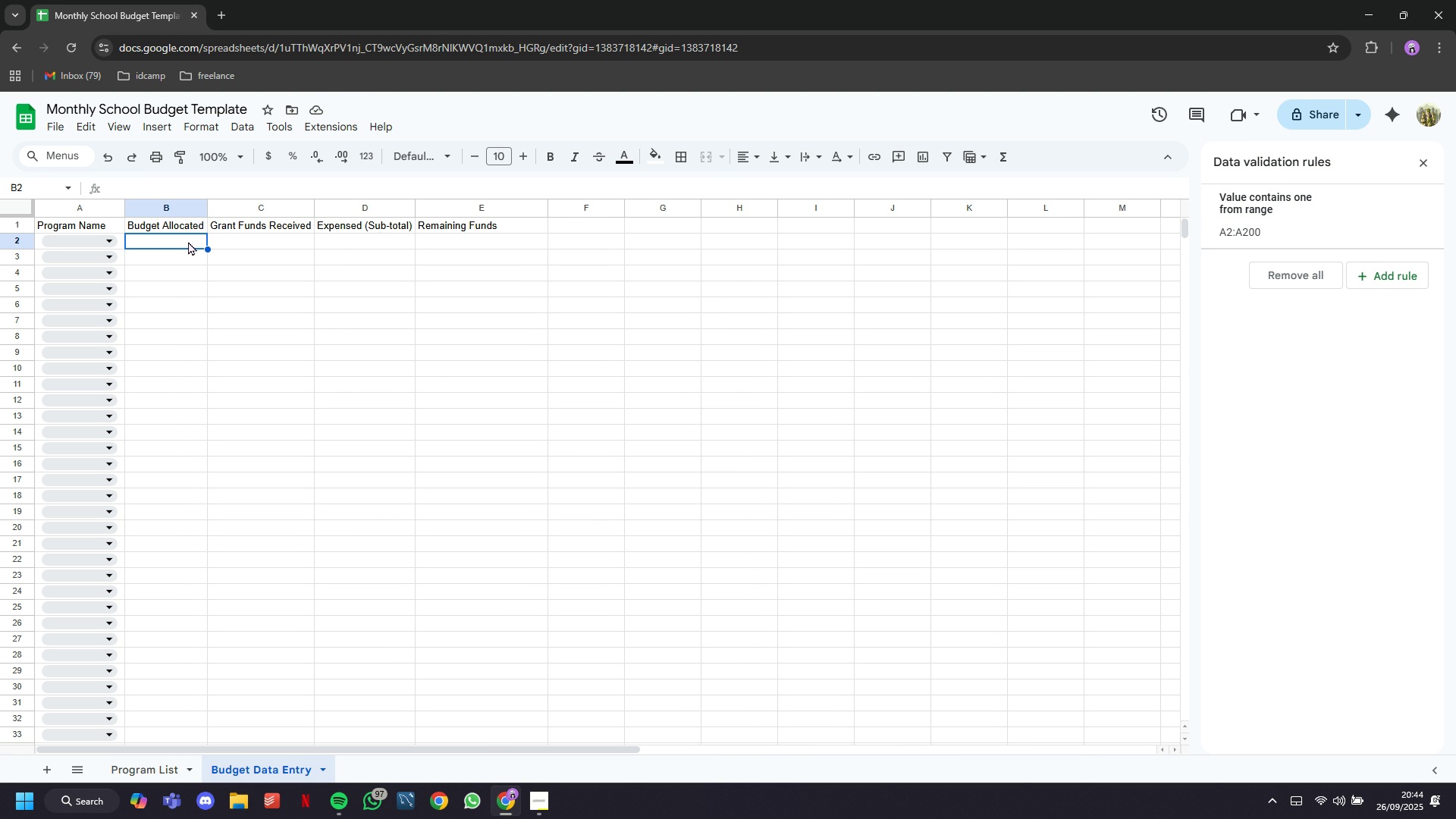 
left_click([102, 240])
 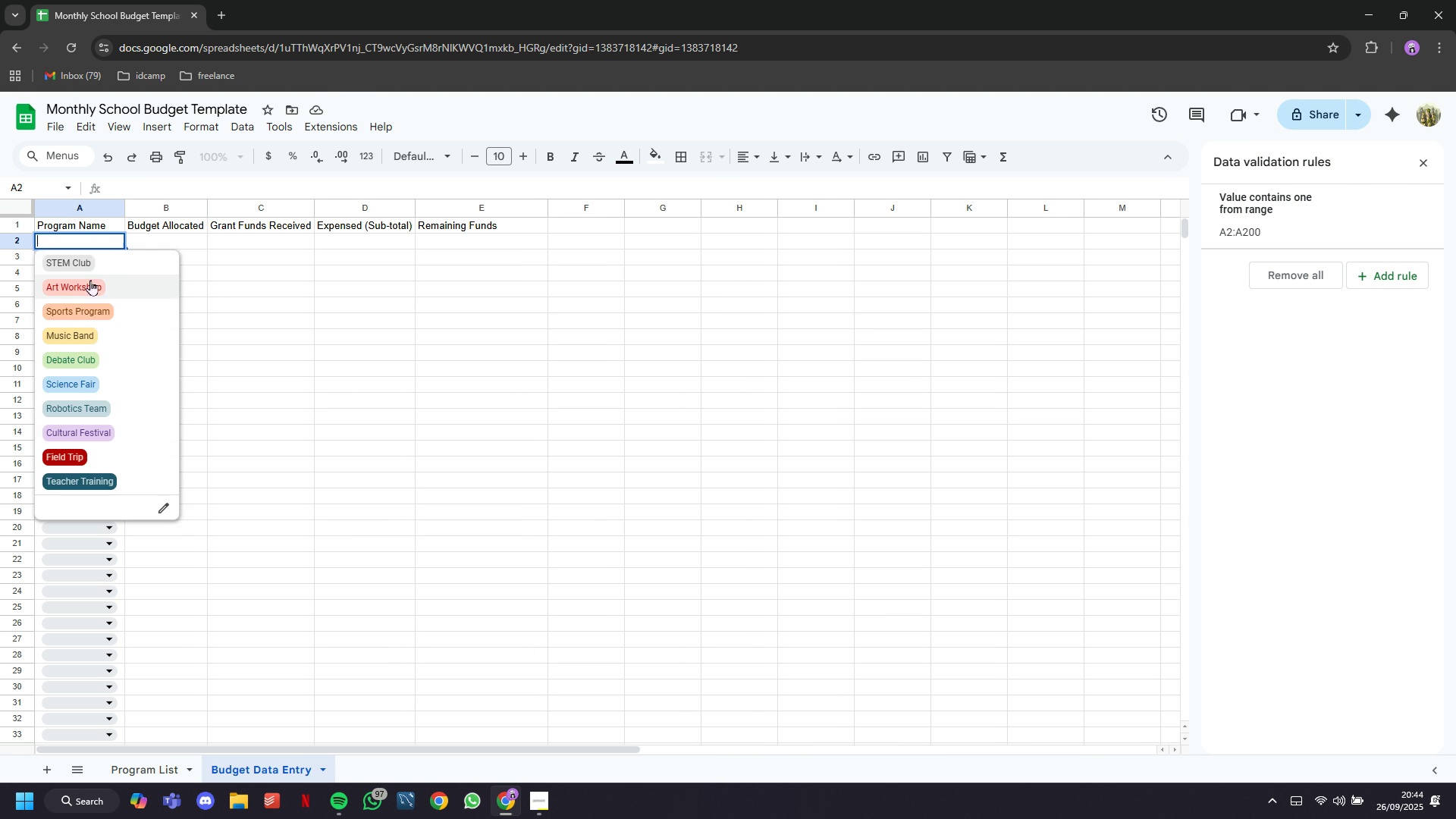 
left_click([90, 281])
 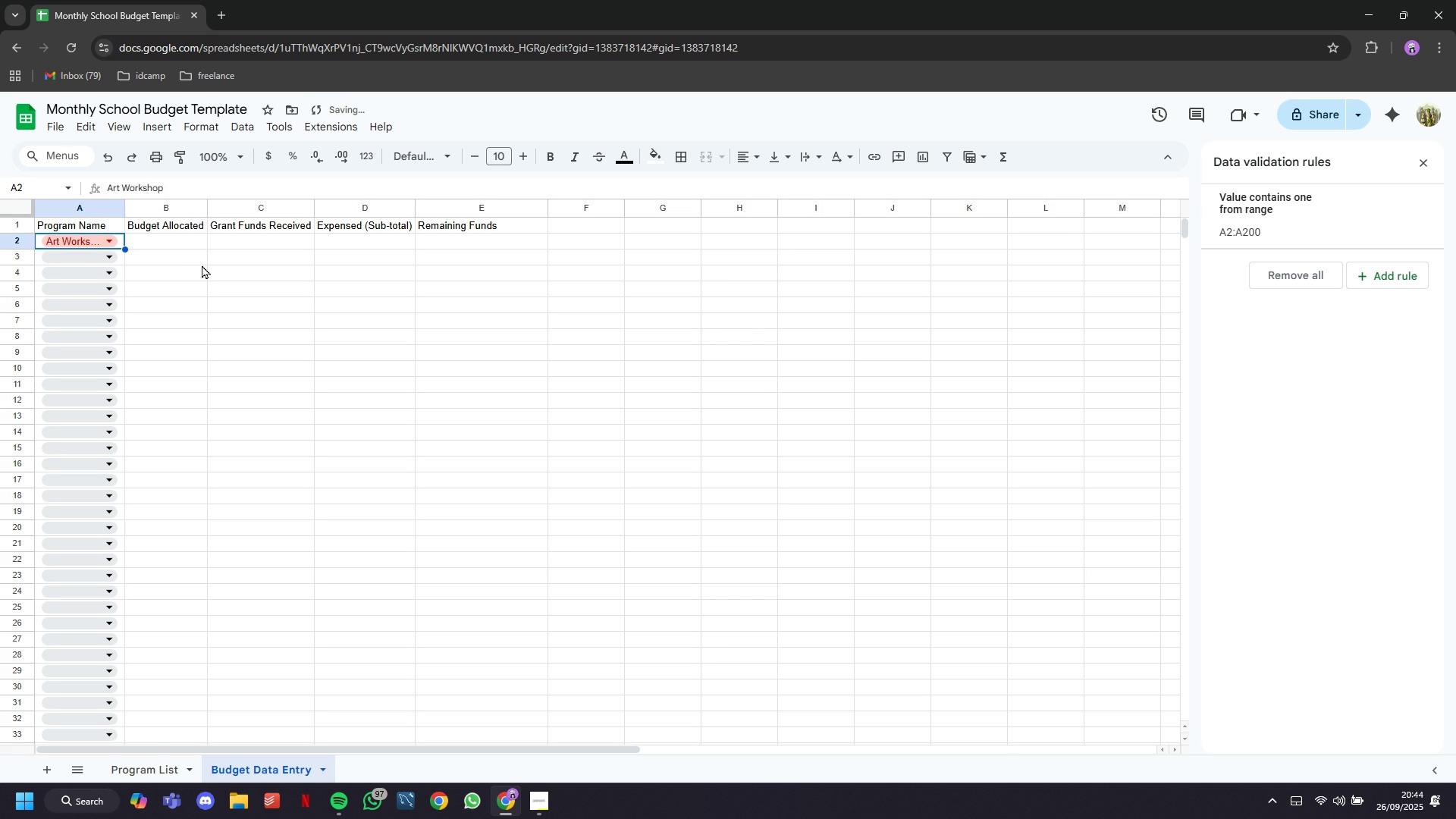 
left_click([192, 247])
 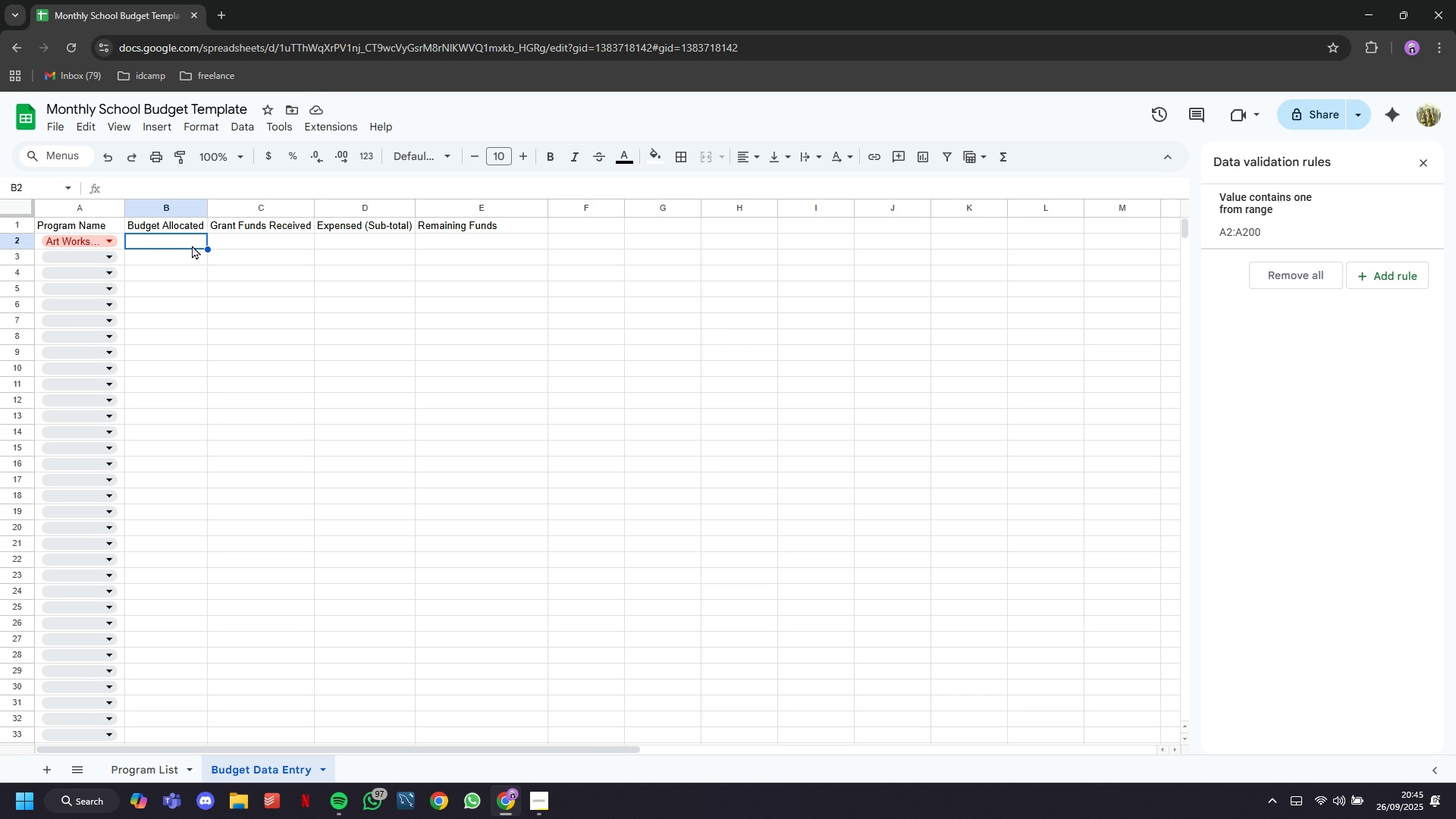 
wait(22.77)
 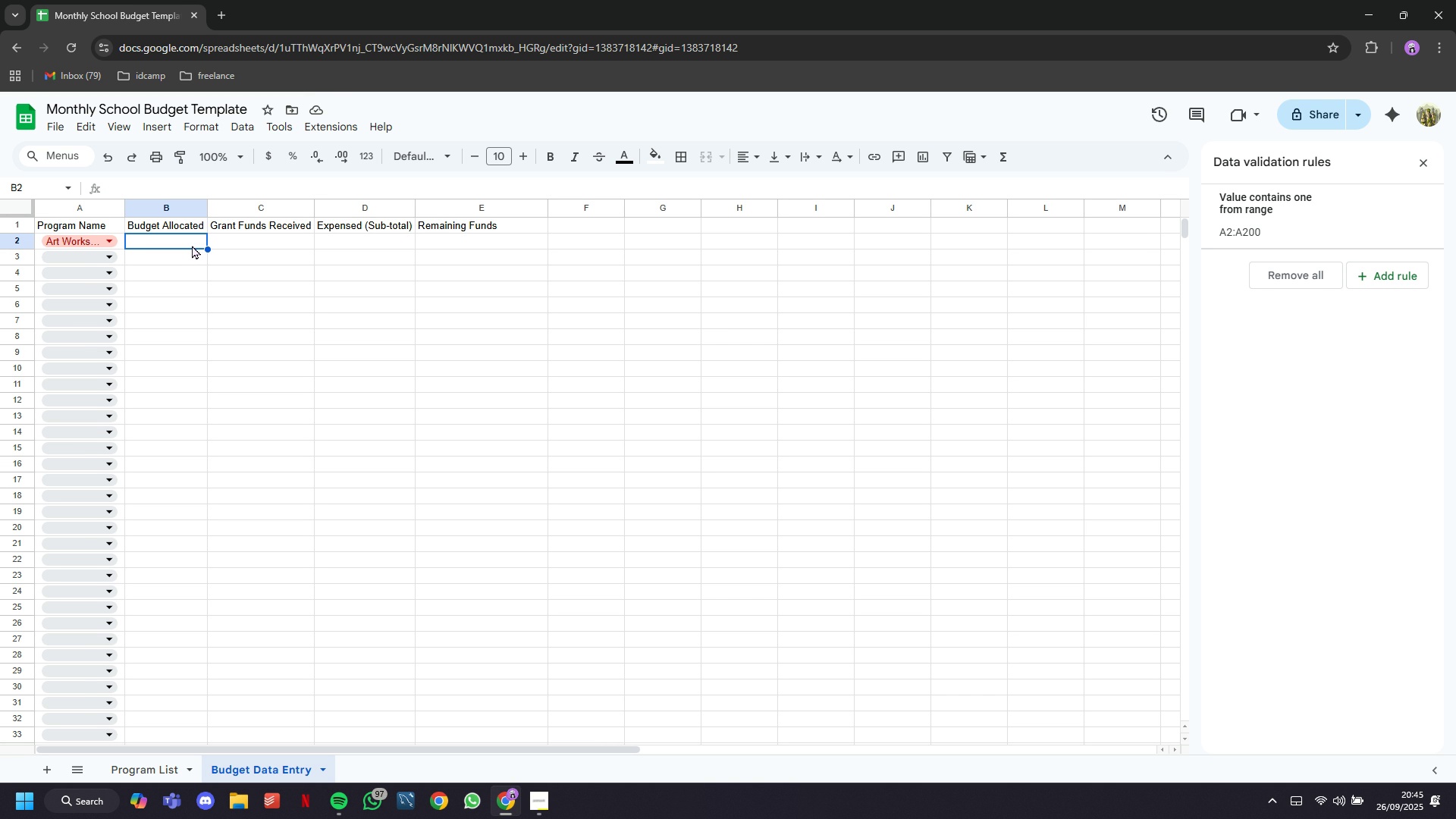 
type(5000000)
 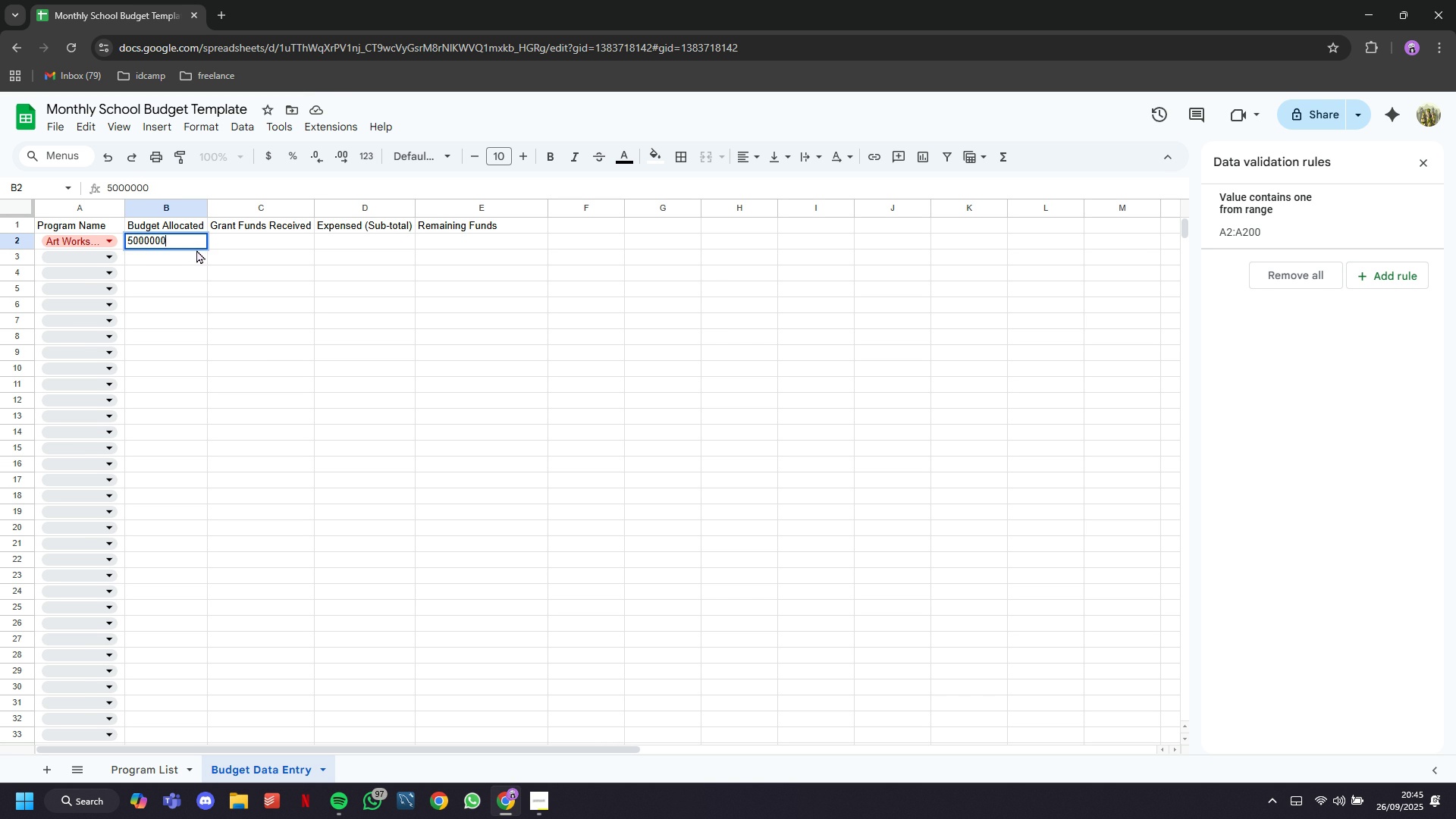 
key(ArrowDown)
 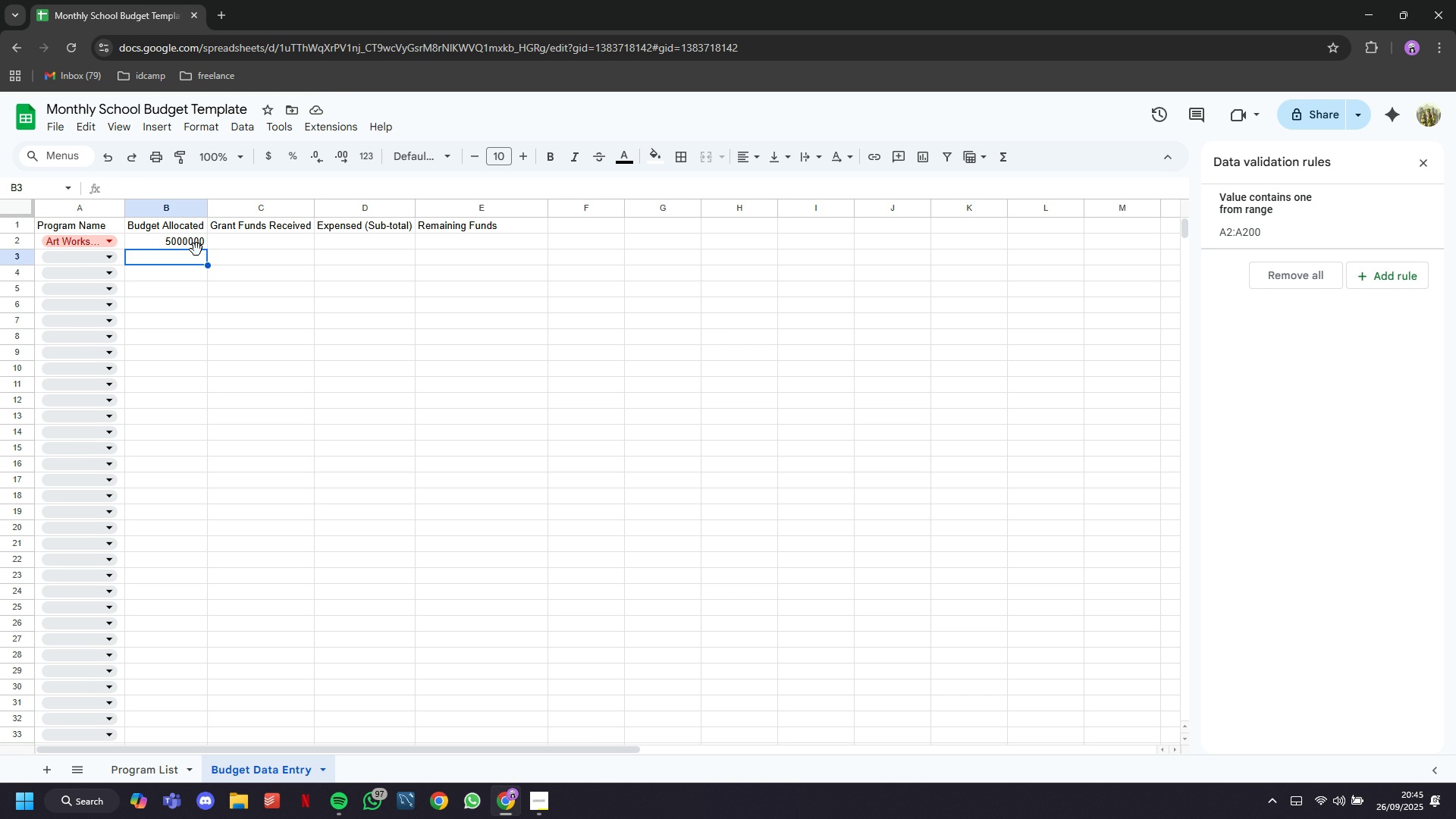 
wait(7.43)
 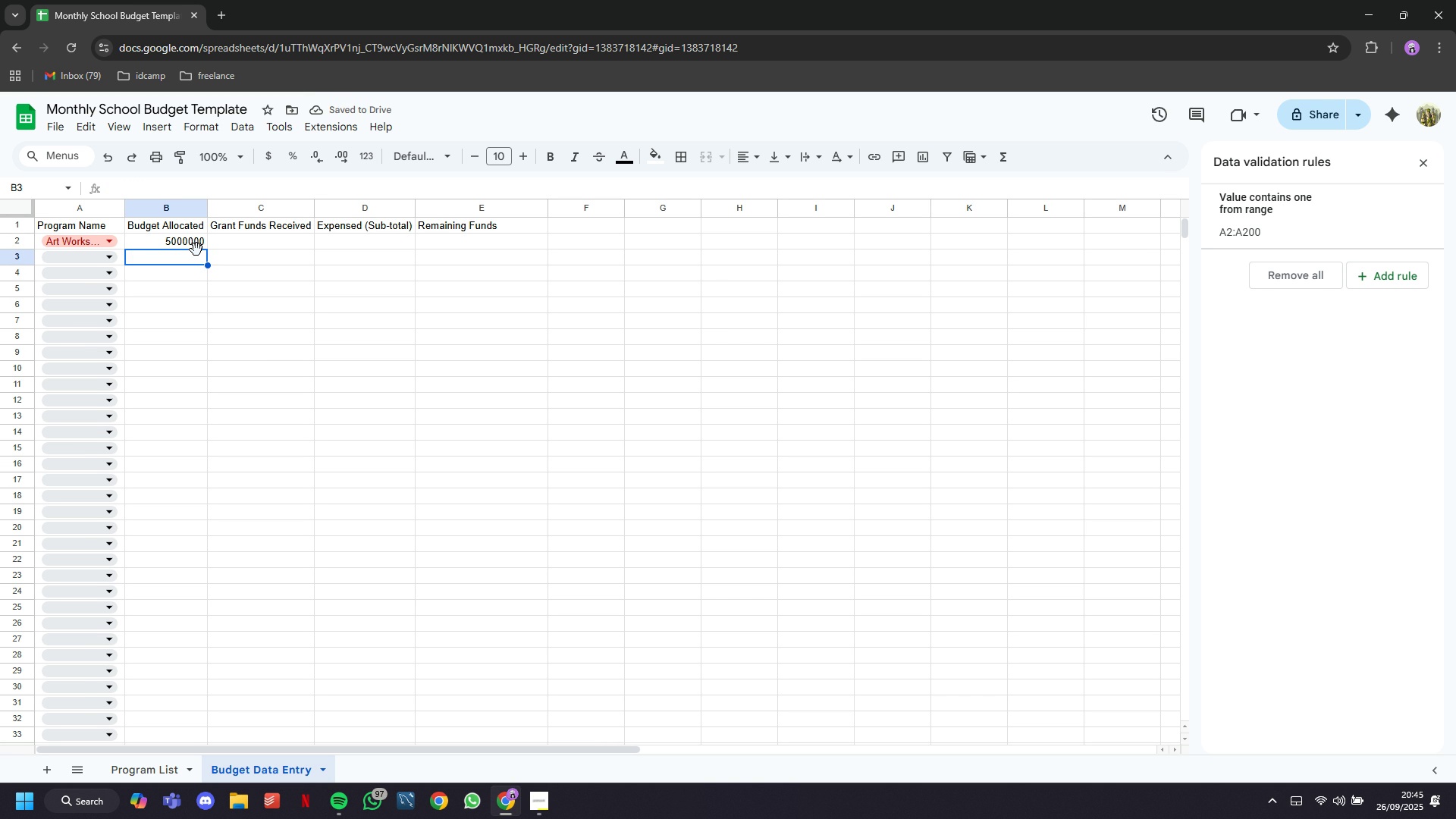 
type(3500000)
 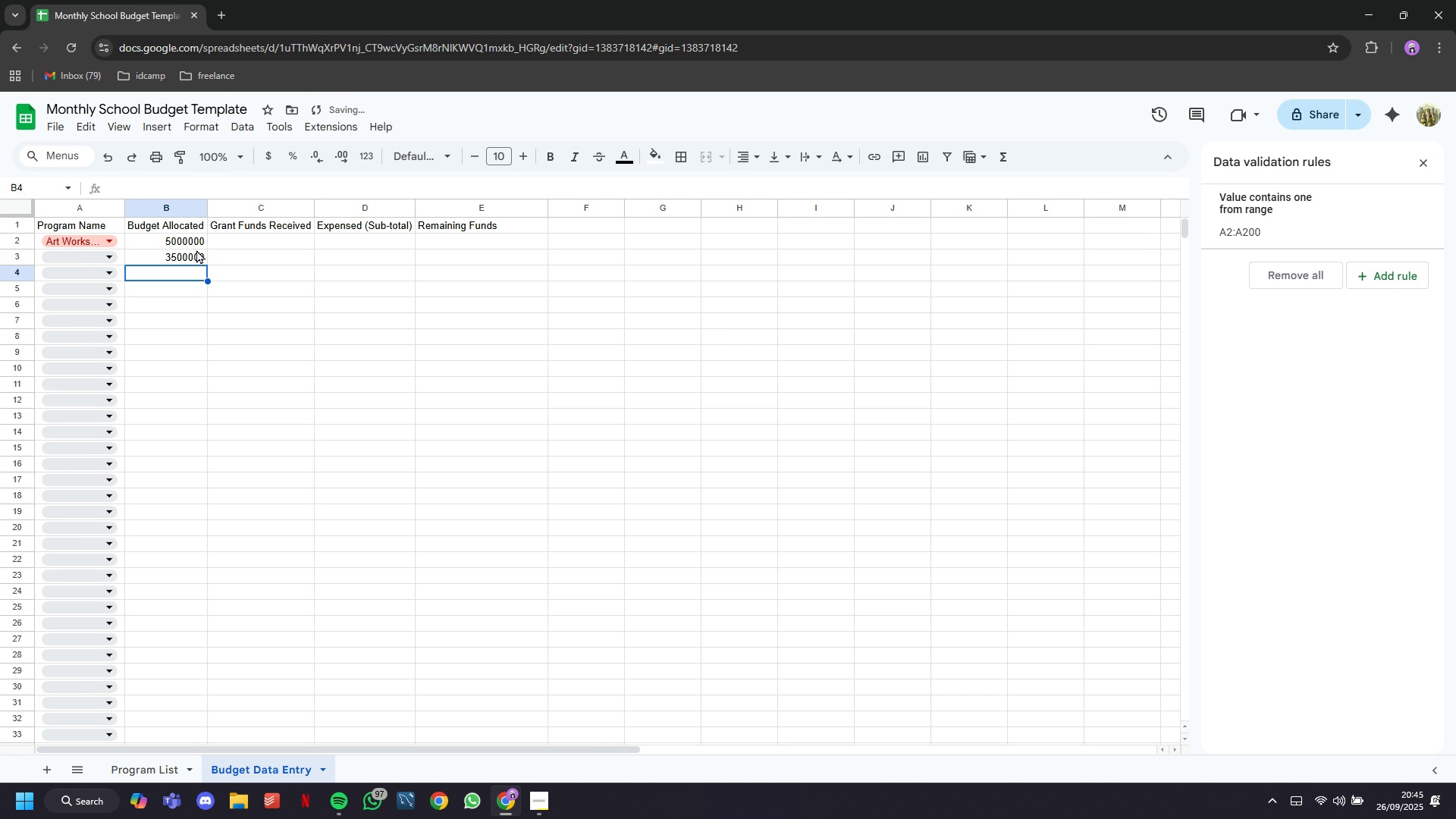 
key(ArrowDown)
 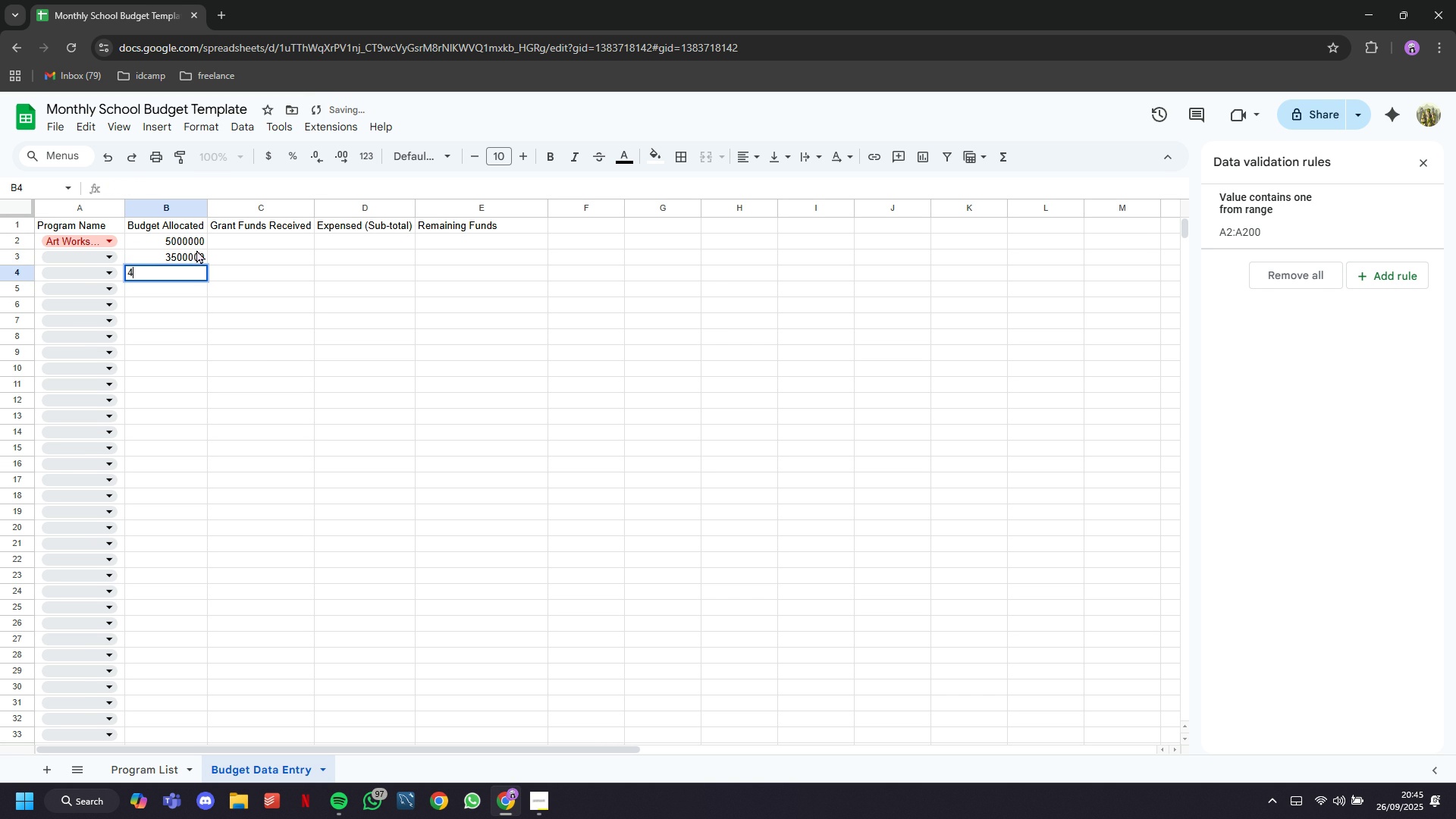 
type(4000000)
 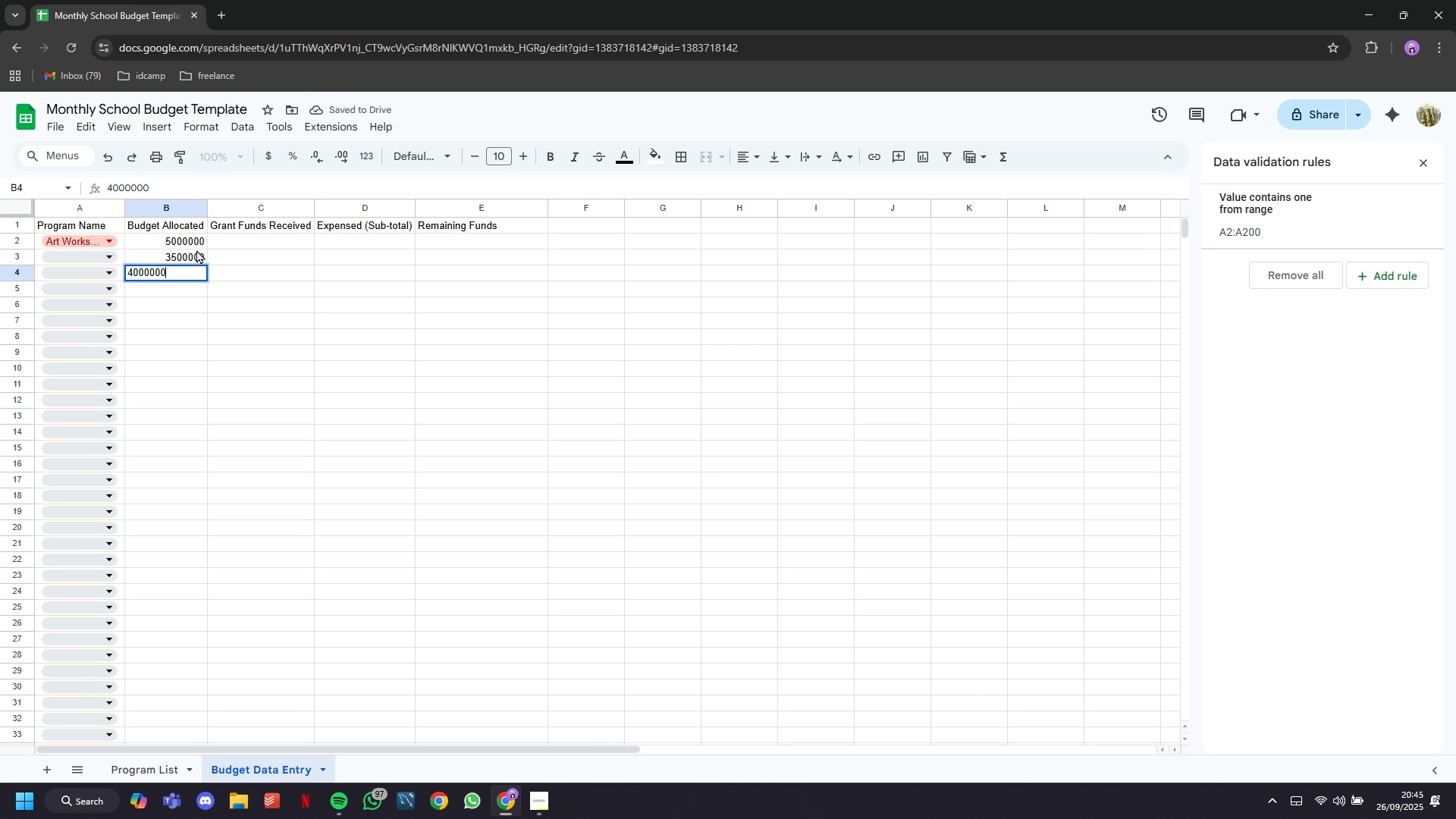 
key(ArrowDown)
 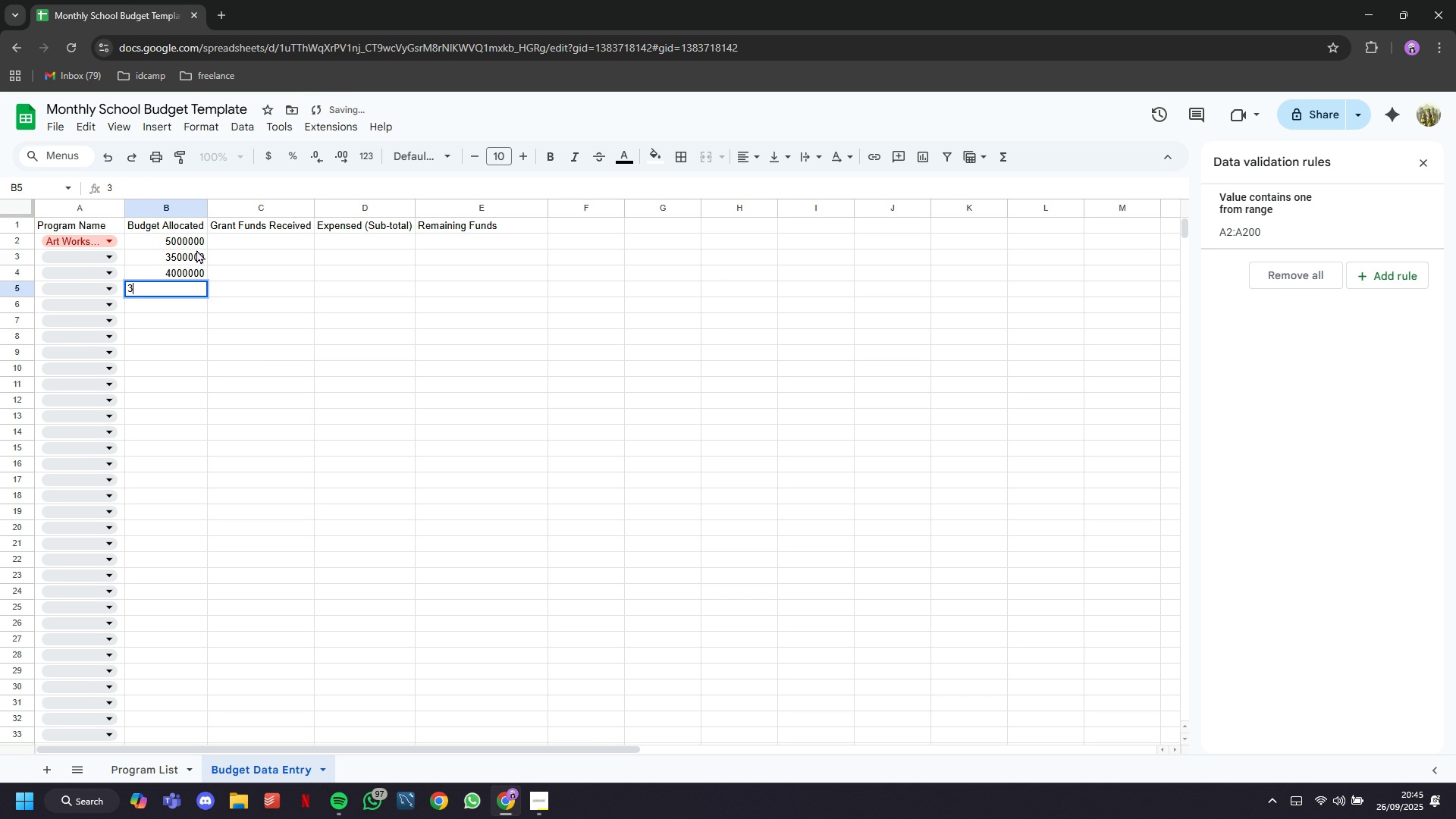 
type(3000000)
 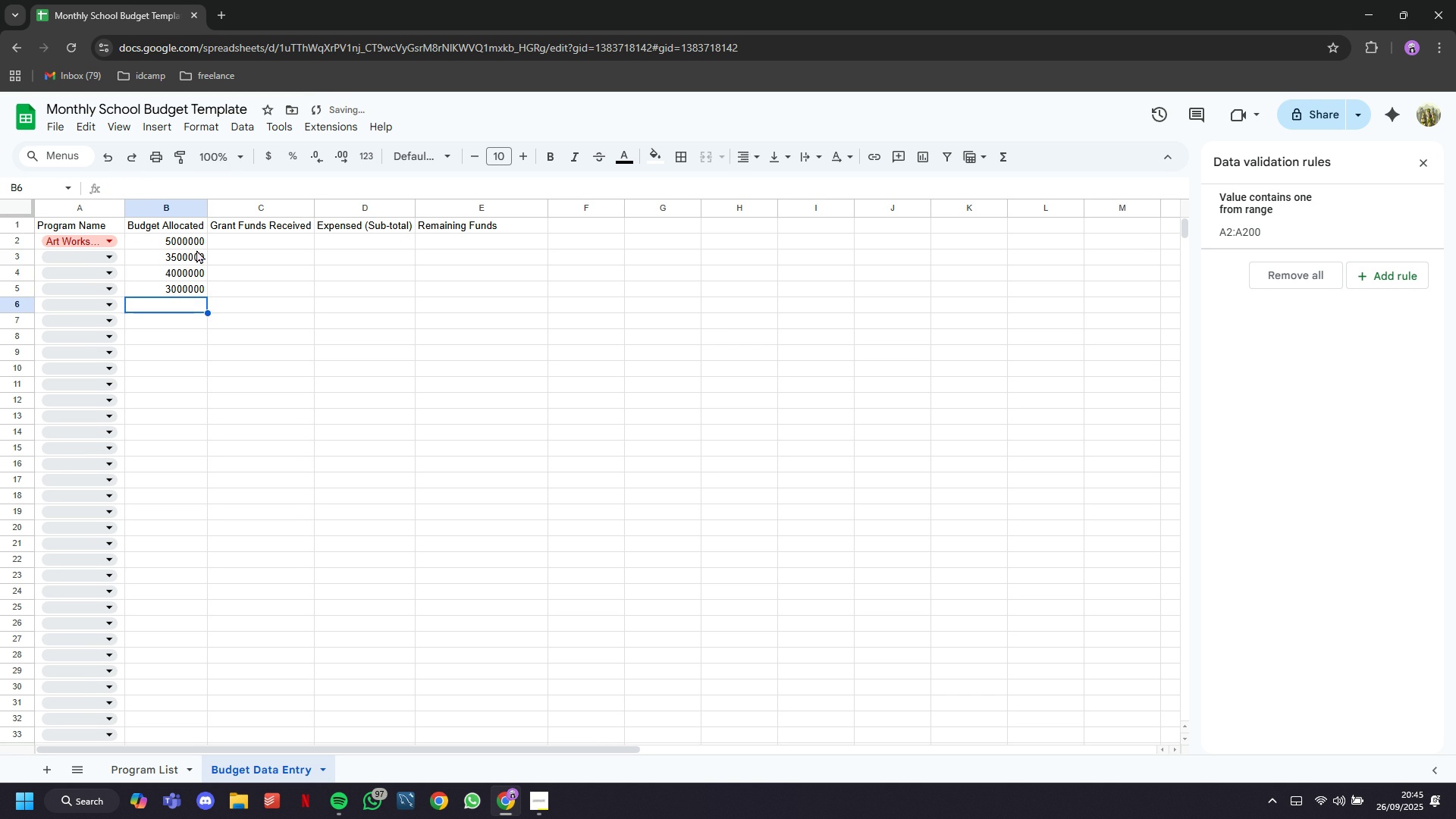 
key(ArrowDown)
 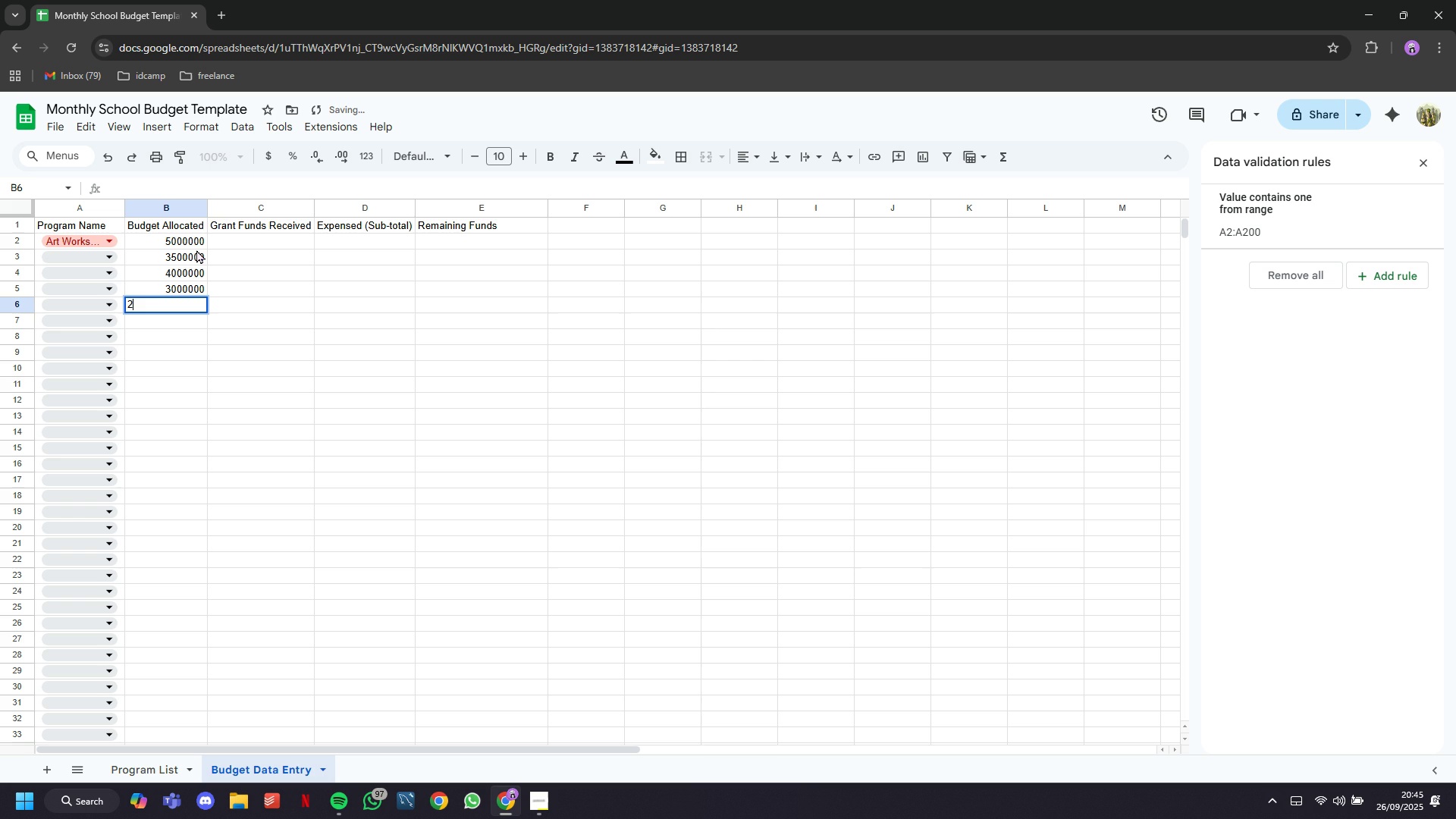 
type(2500000)
 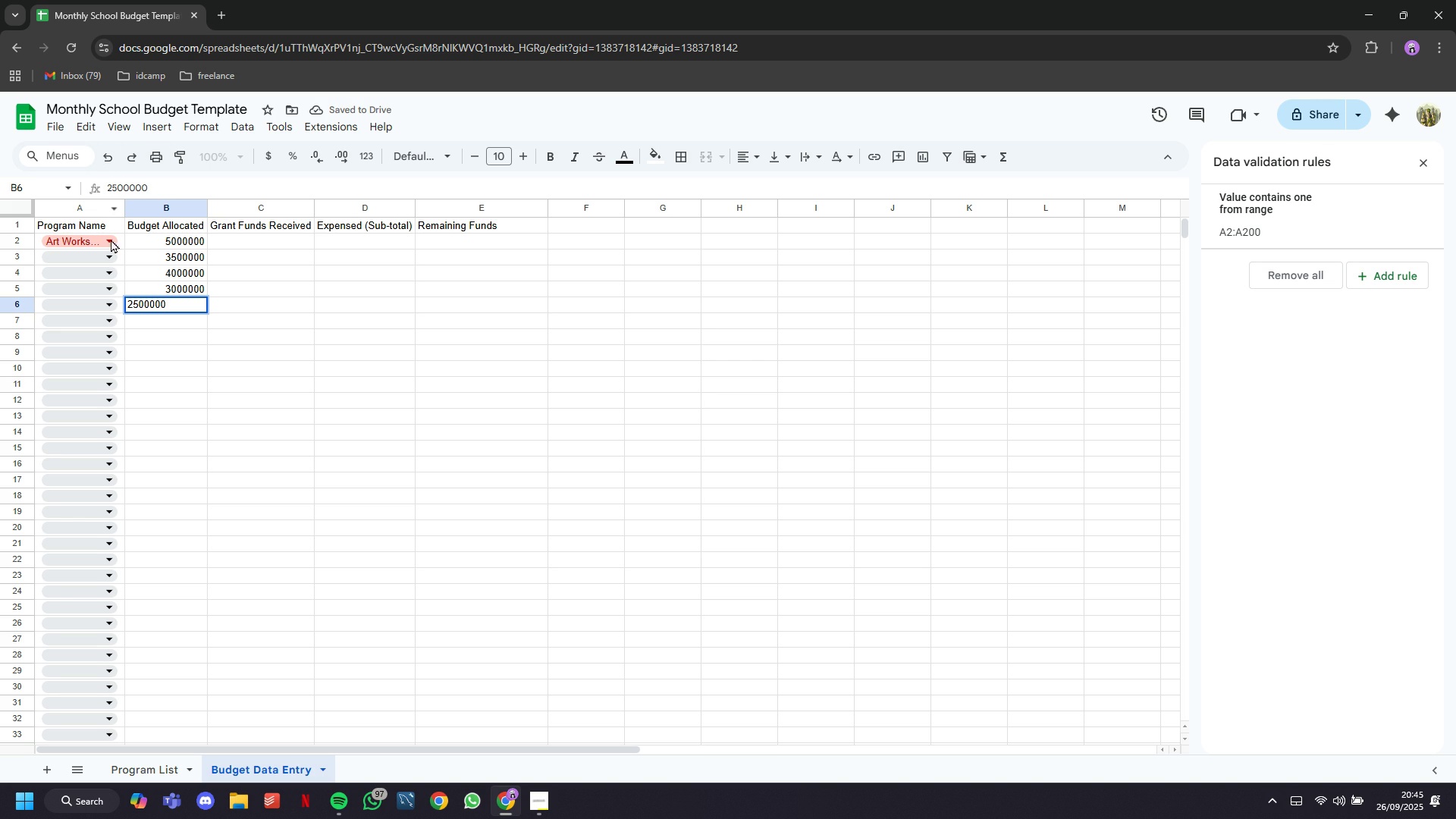 
left_click([110, 256])
 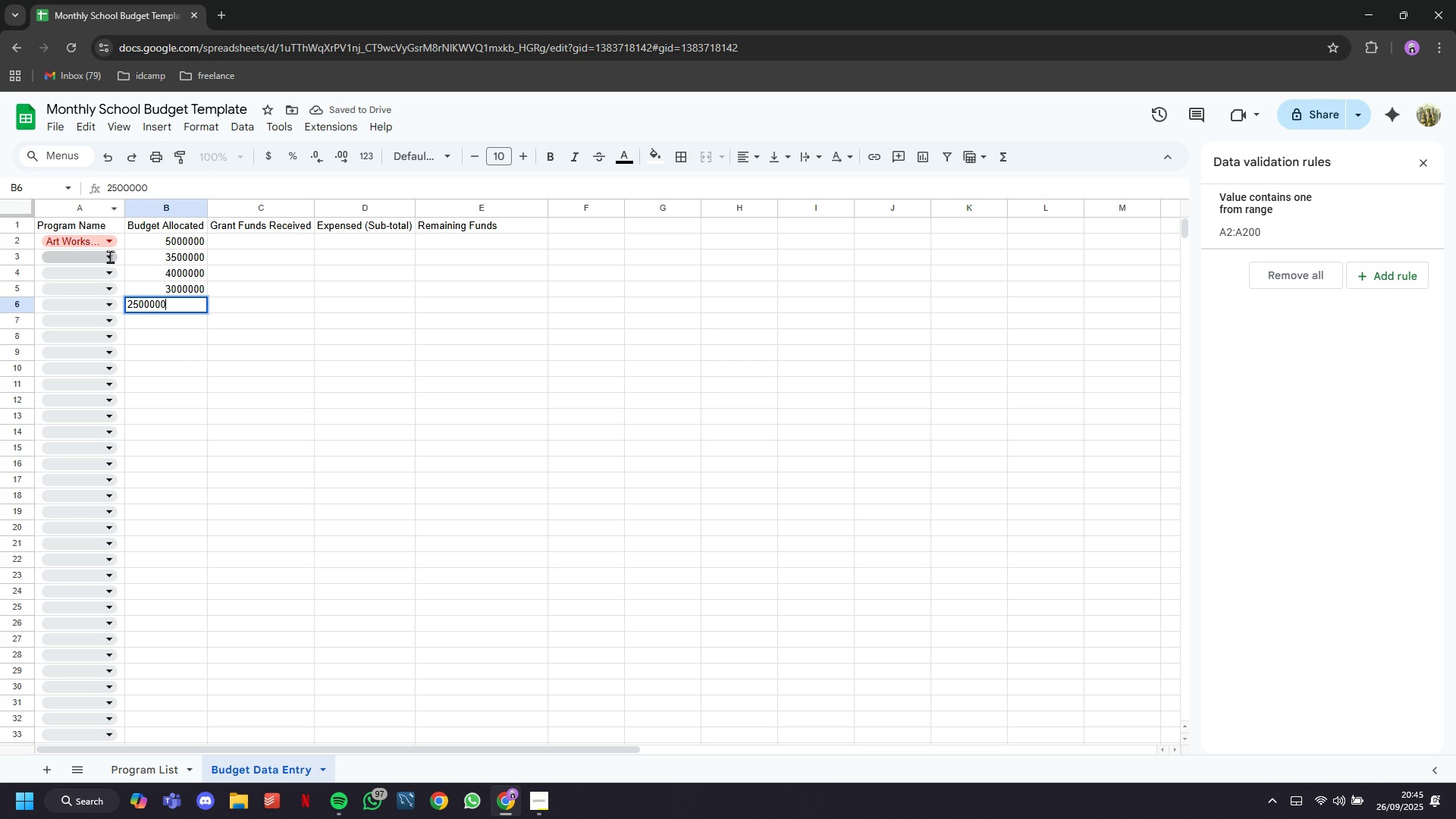 
left_click([110, 256])
 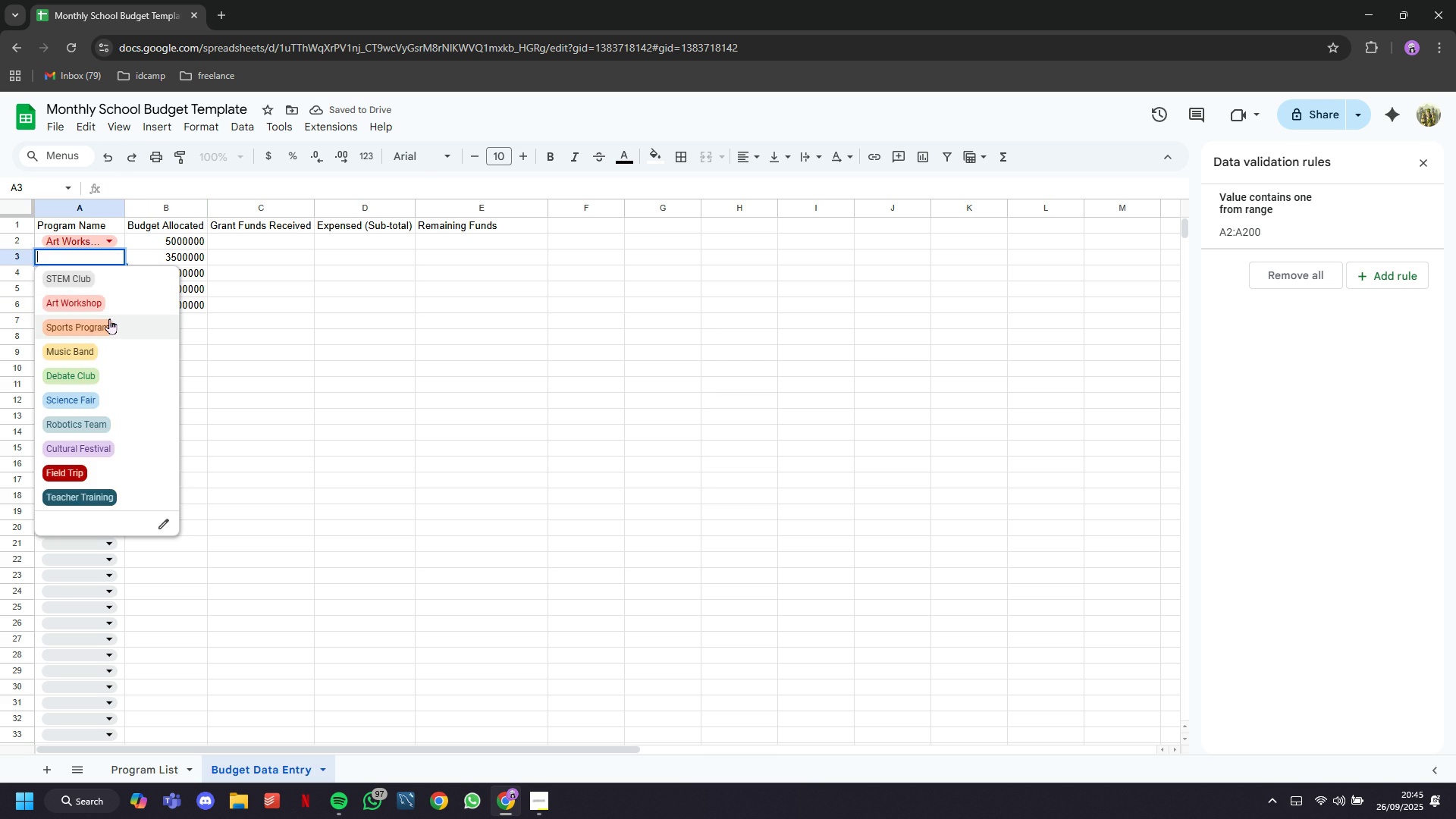 
left_click([108, 332])
 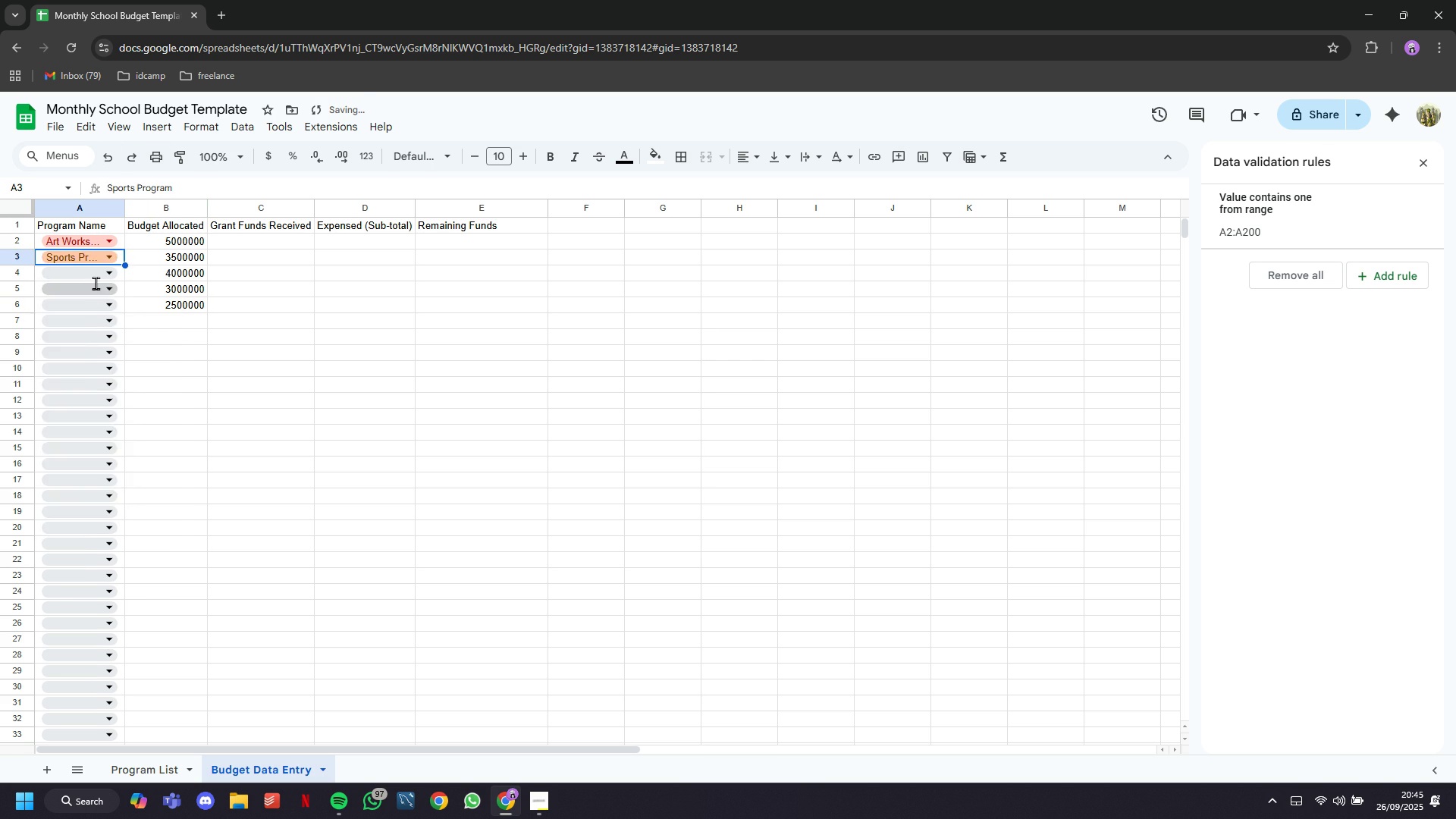 
left_click([96, 283])
 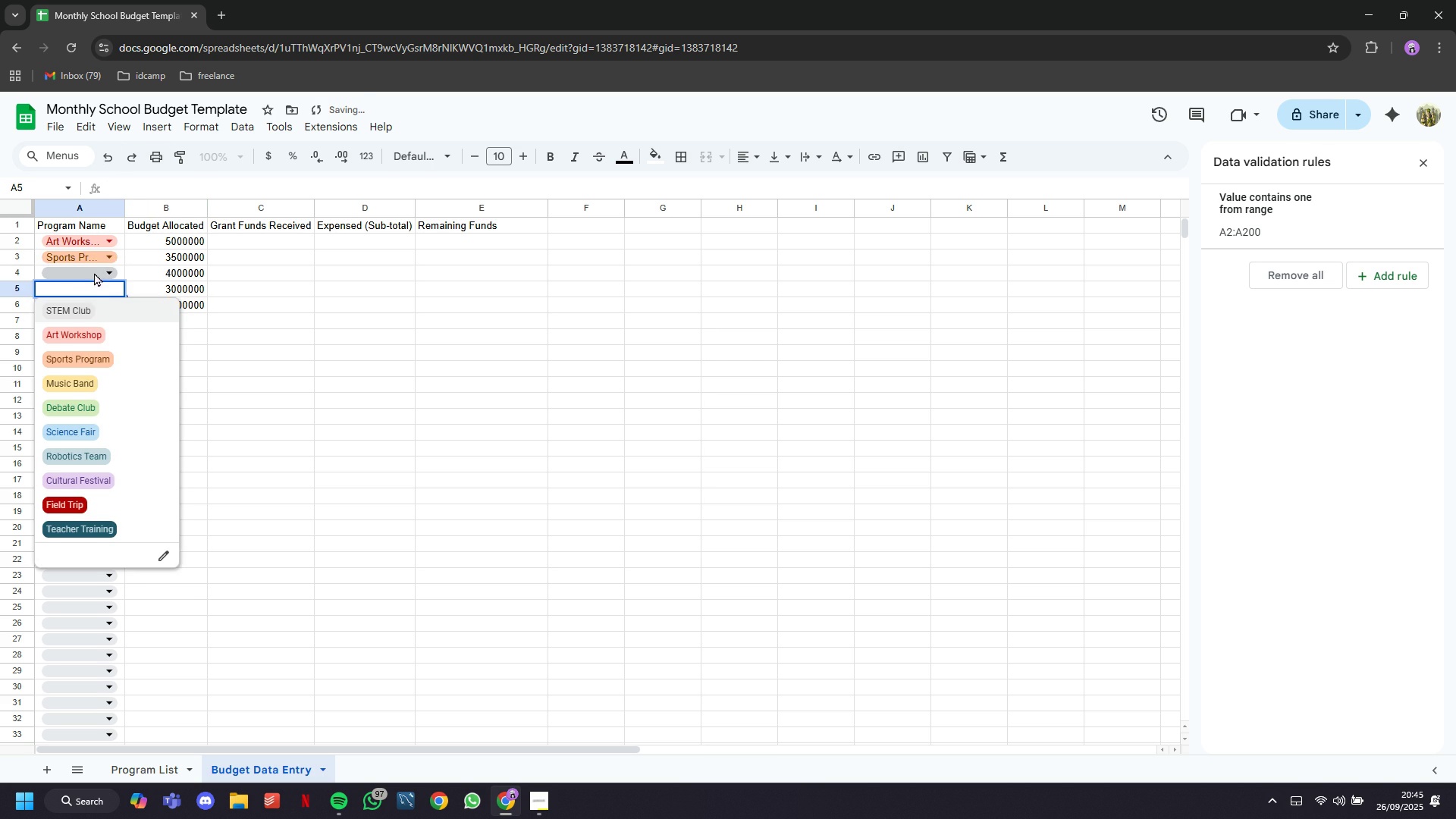 
left_click([94, 272])
 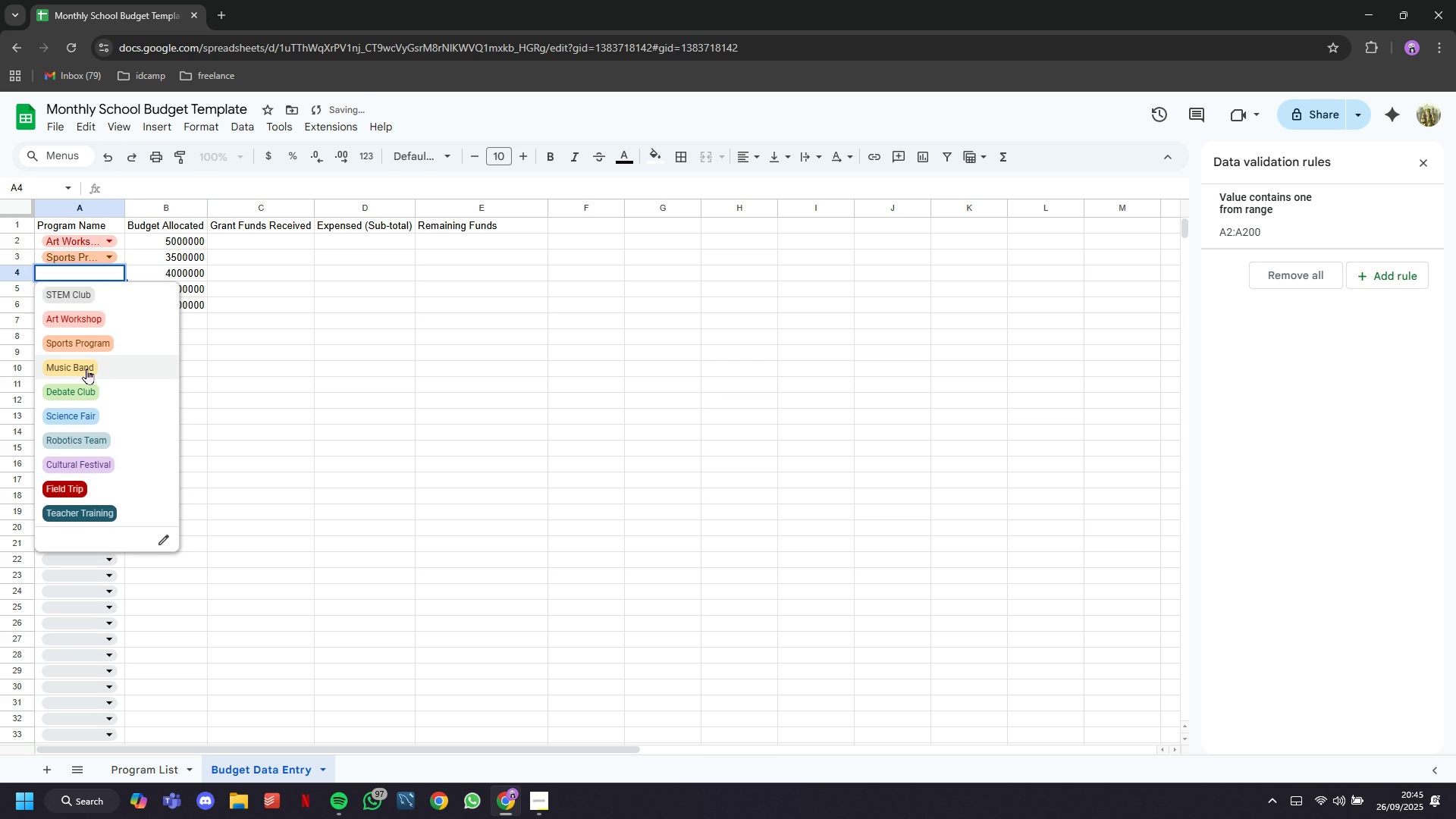 
left_click([86, 369])
 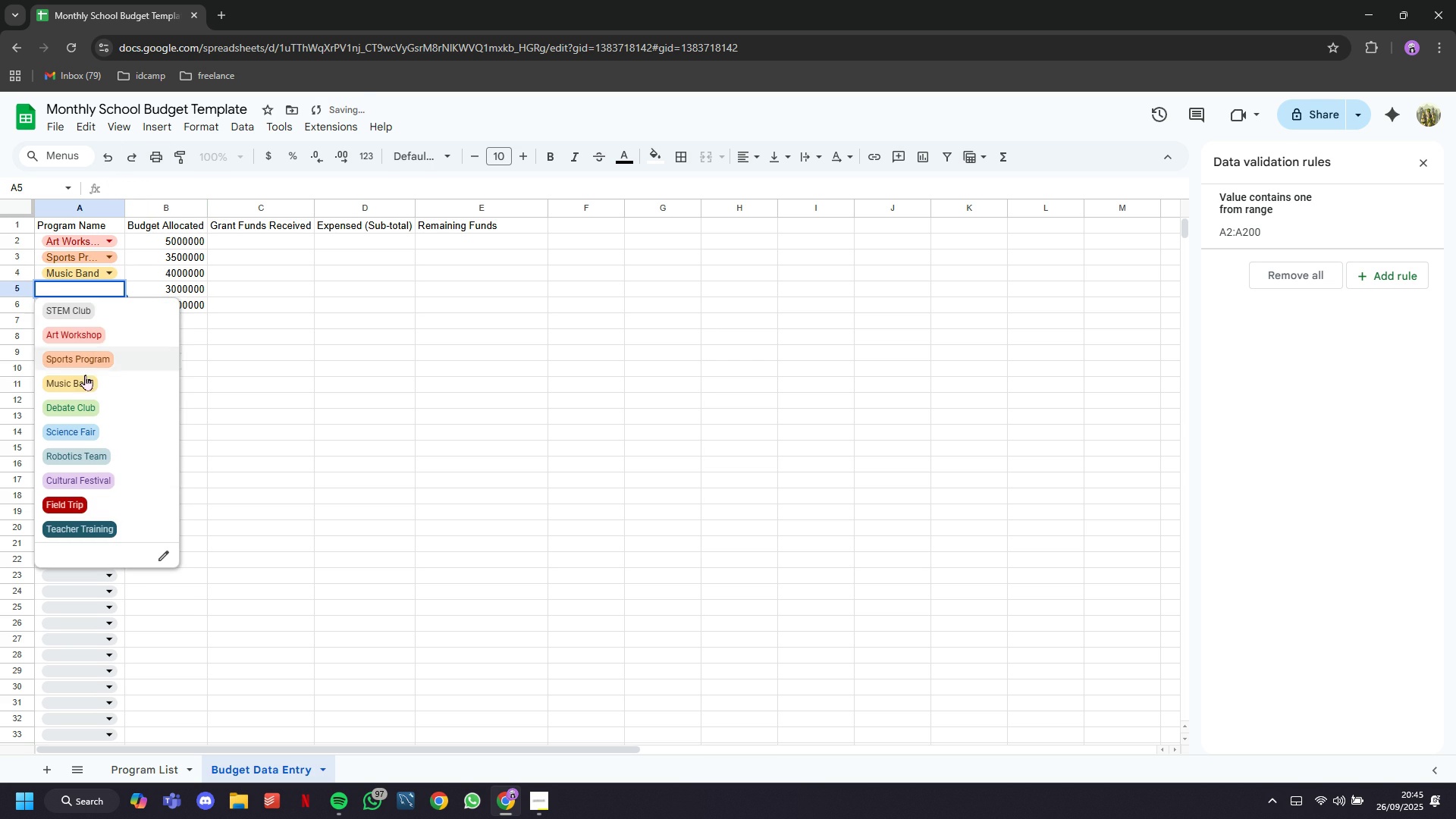 
left_click([84, 406])
 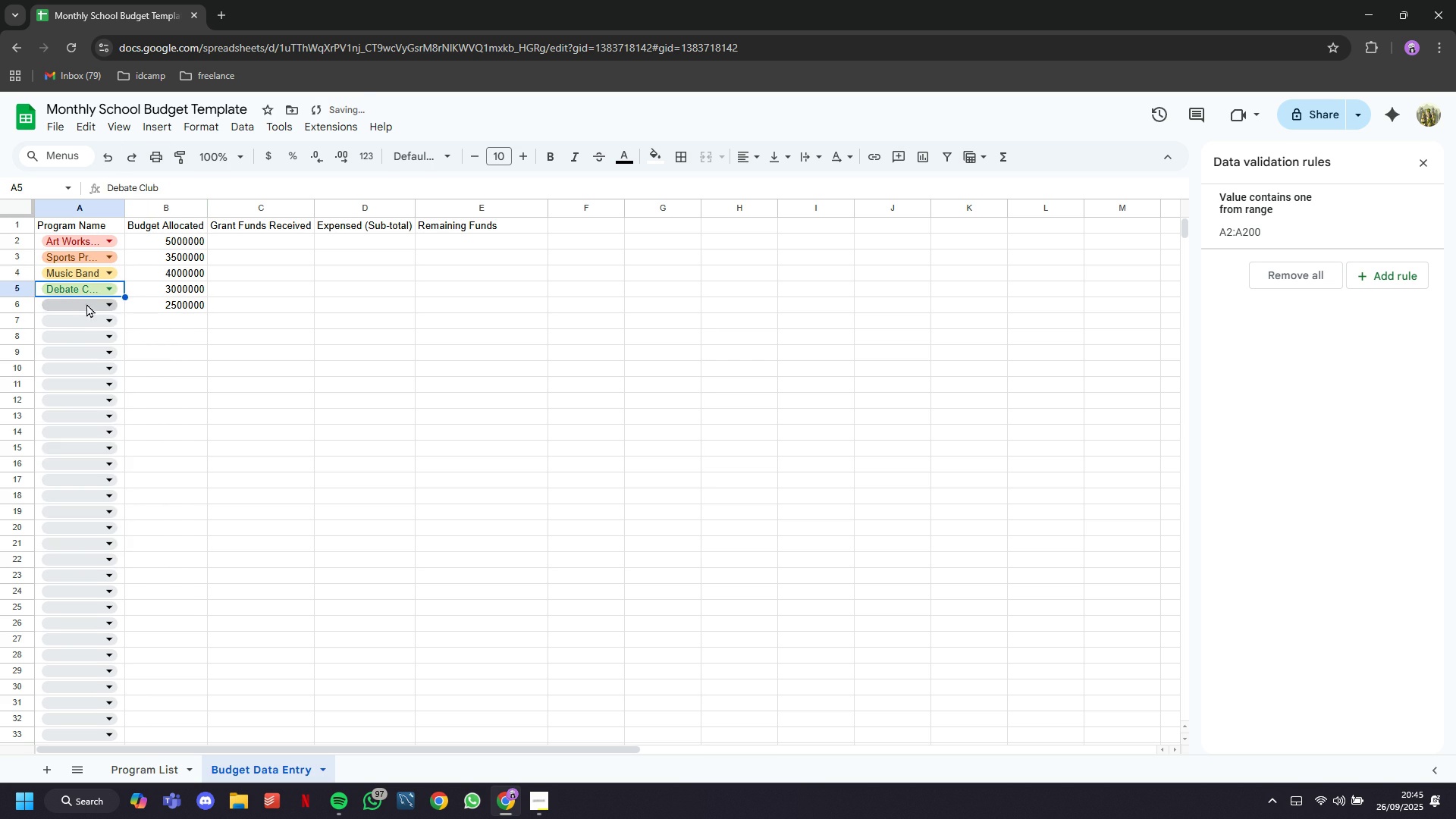 
left_click([86, 304])
 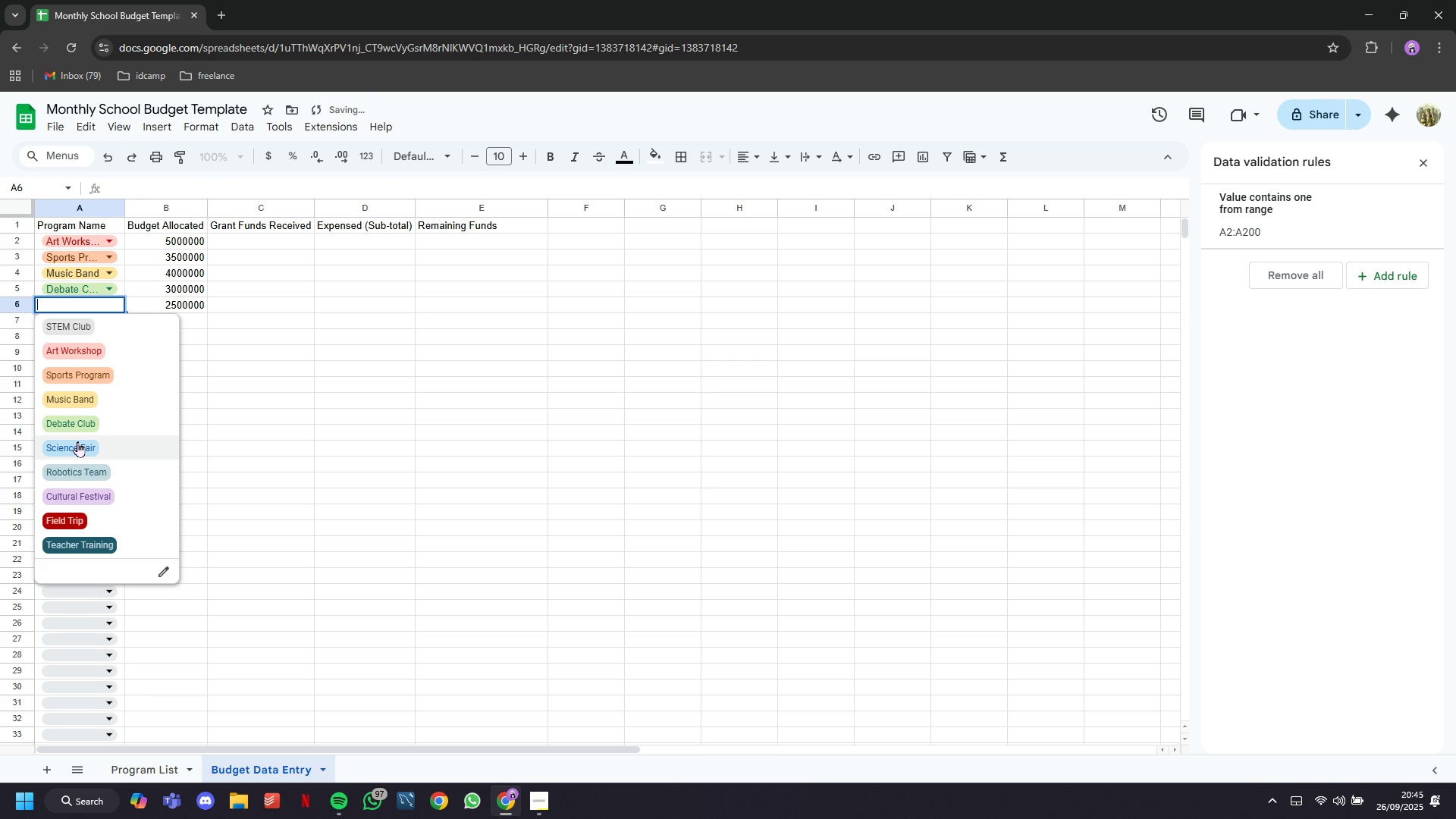 
left_click([77, 443])
 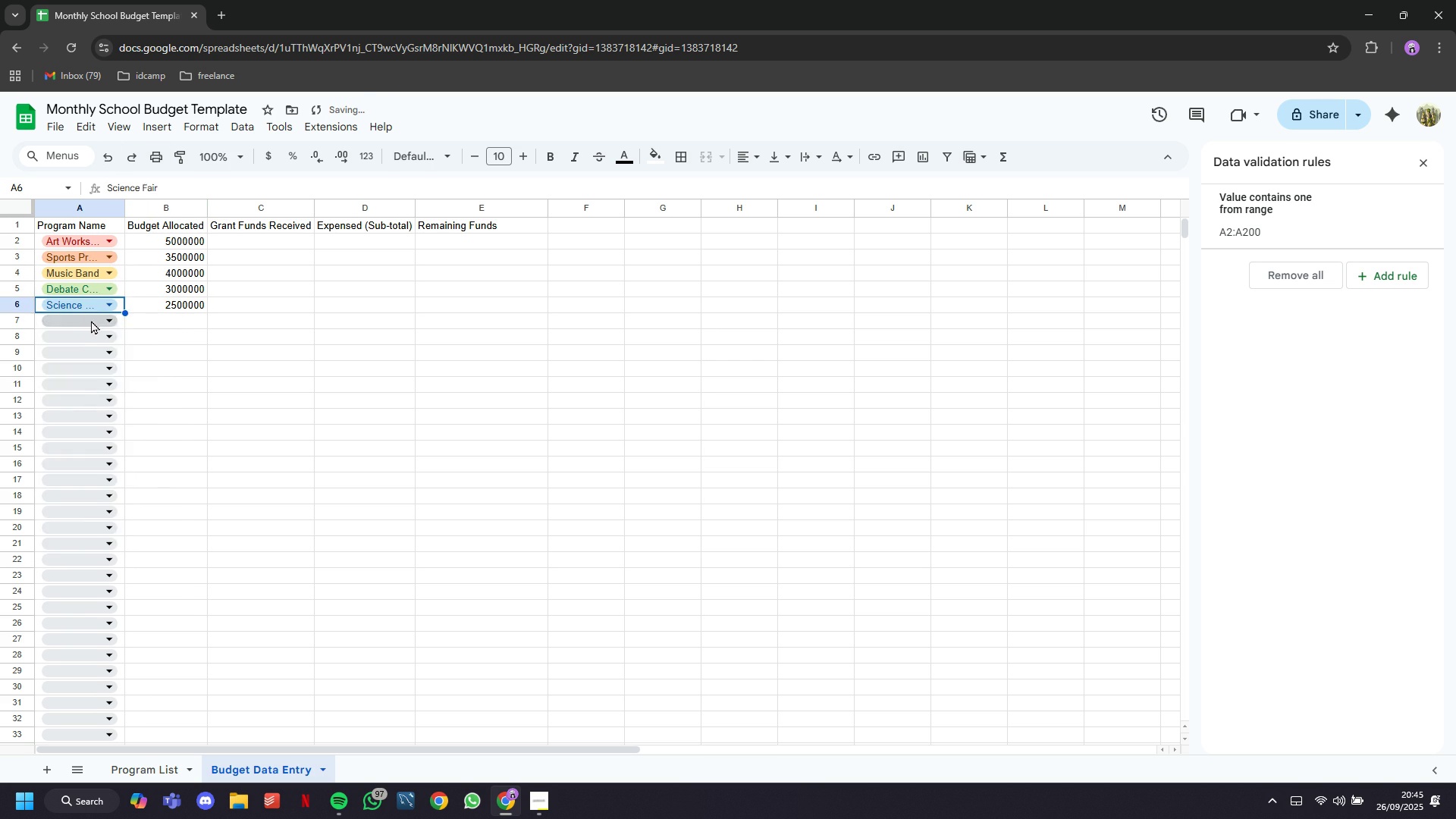 
left_click([91, 320])
 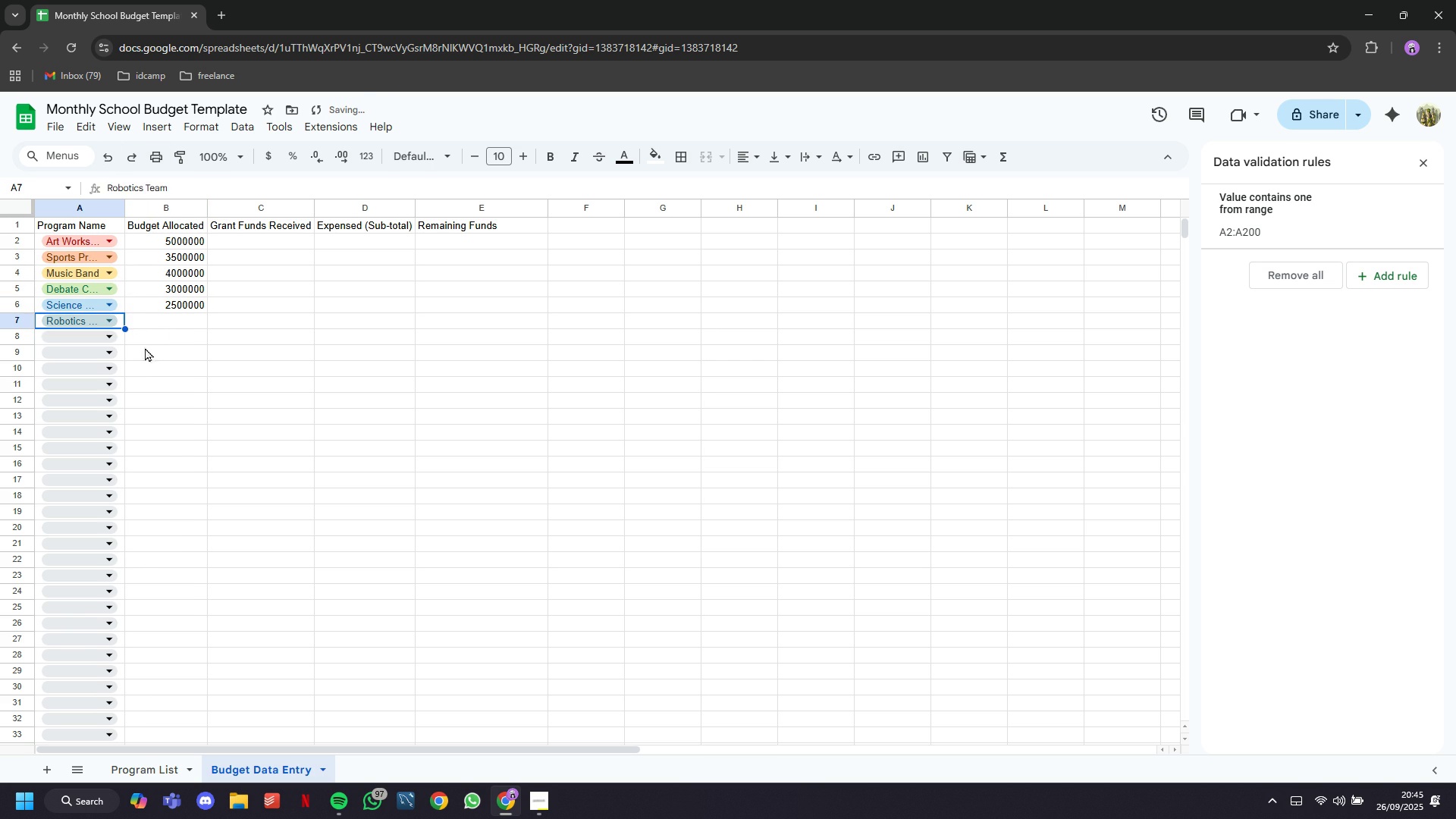 
left_click([159, 326])
 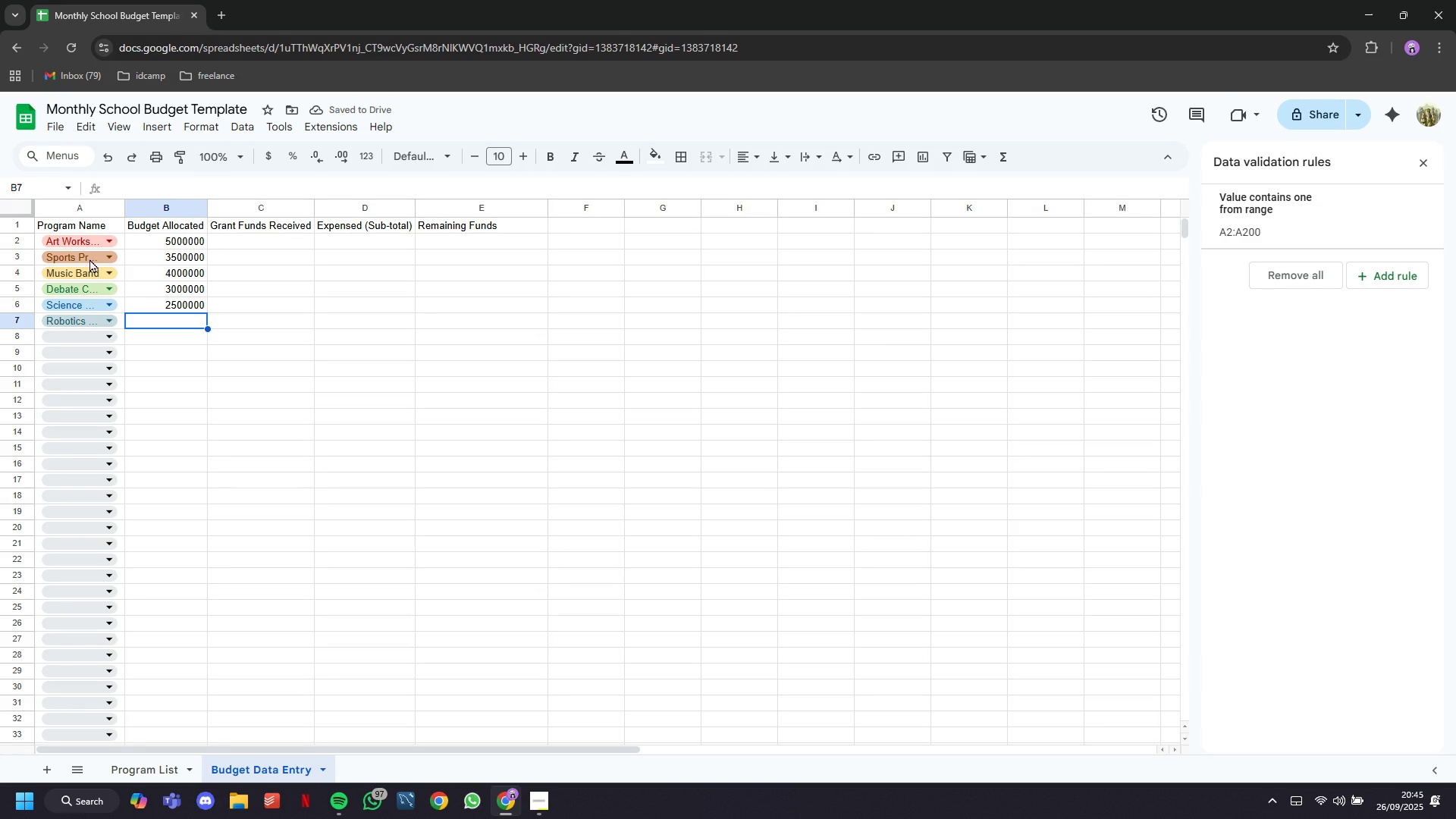 
type(7000000)
 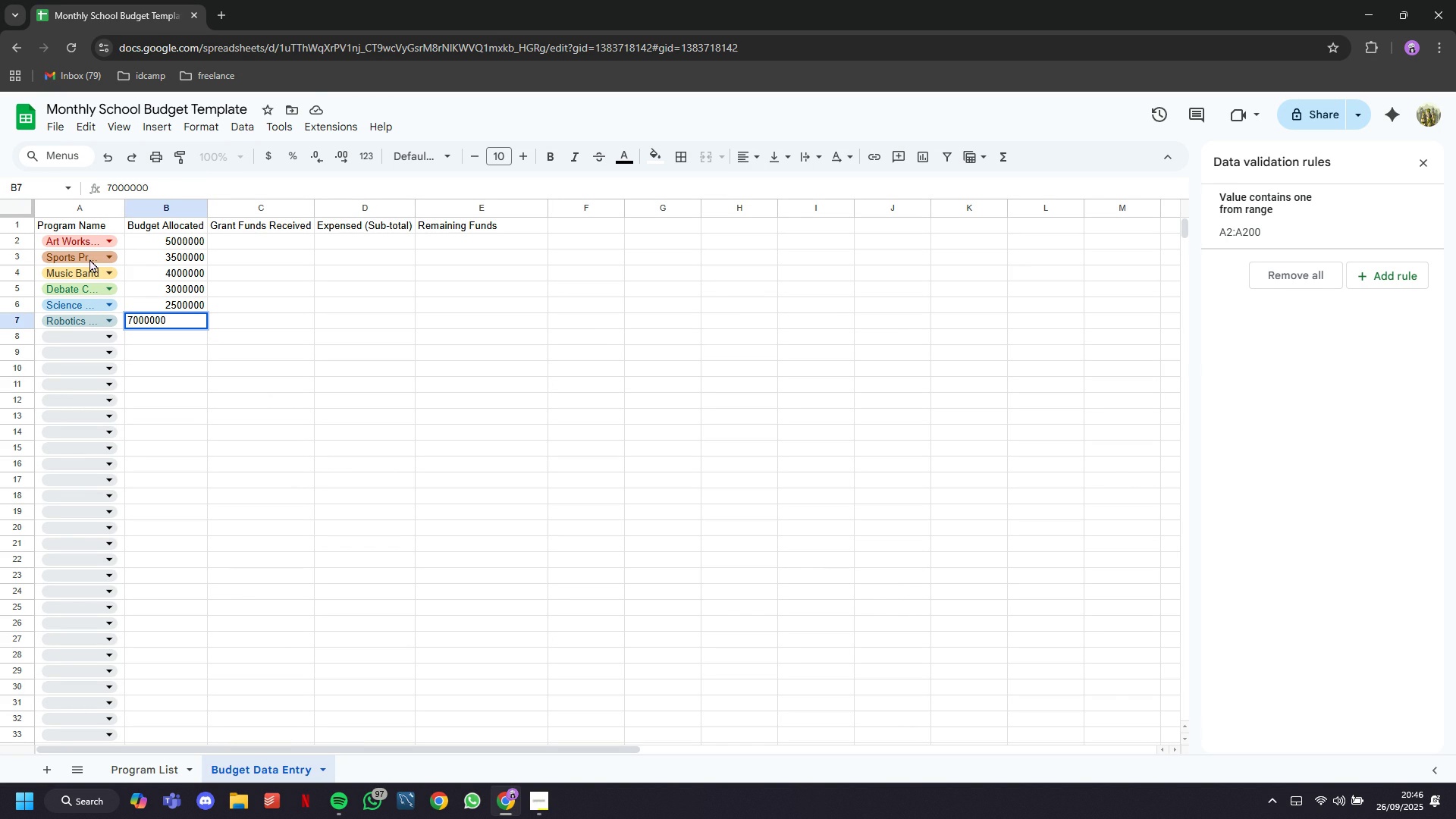 
key(ArrowDown)
 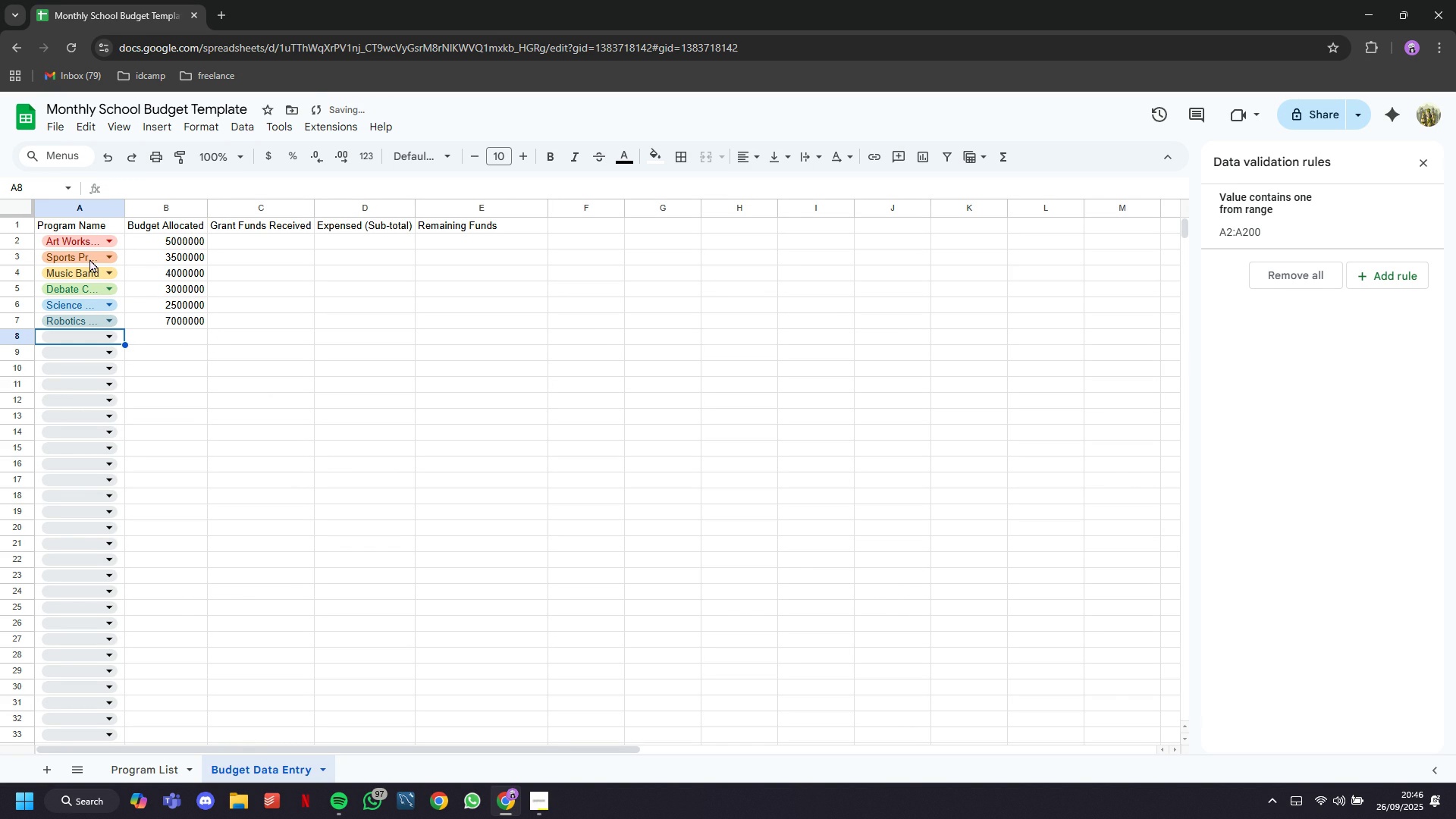 
key(ArrowLeft)
 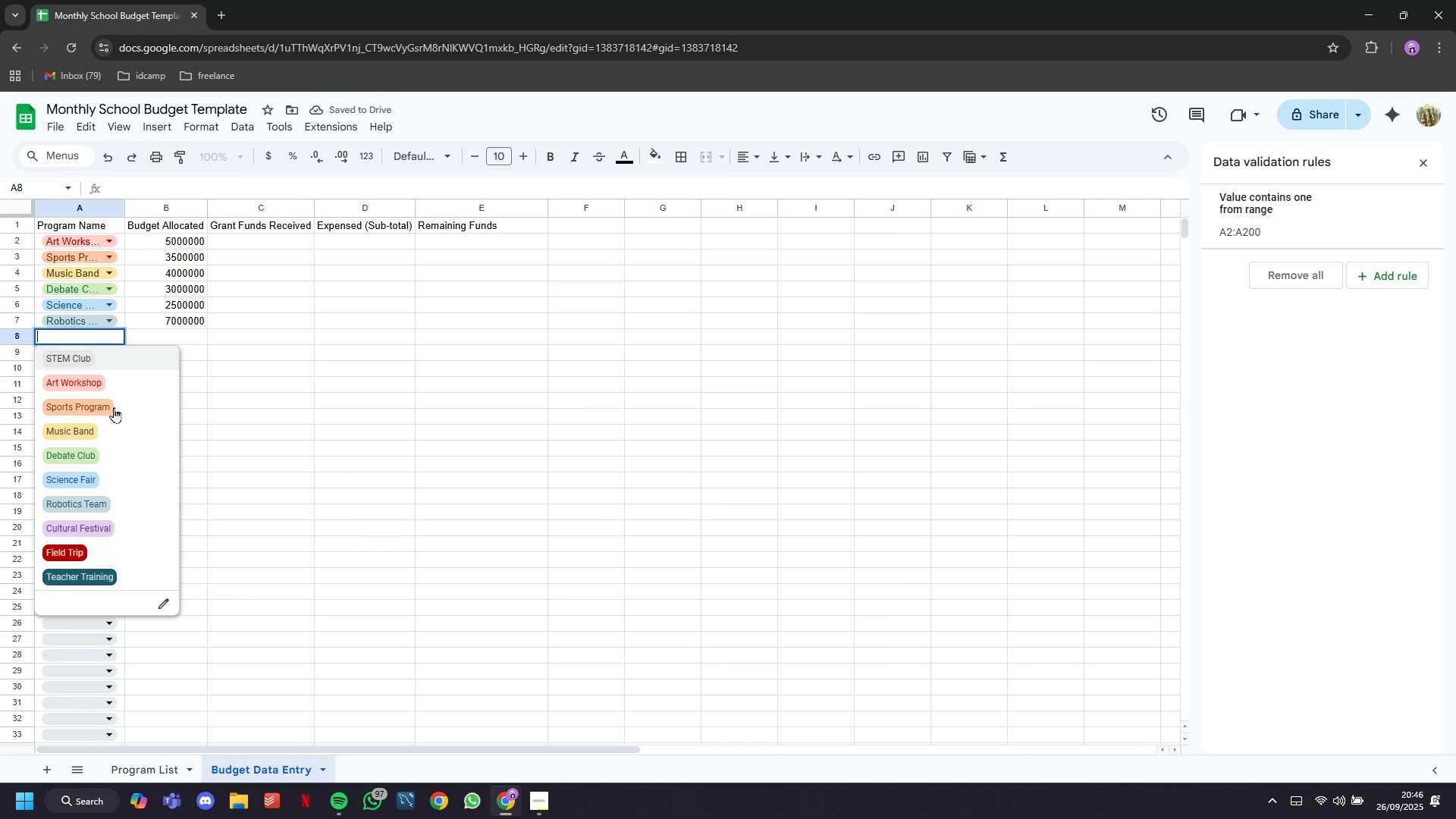 
left_click([97, 533])
 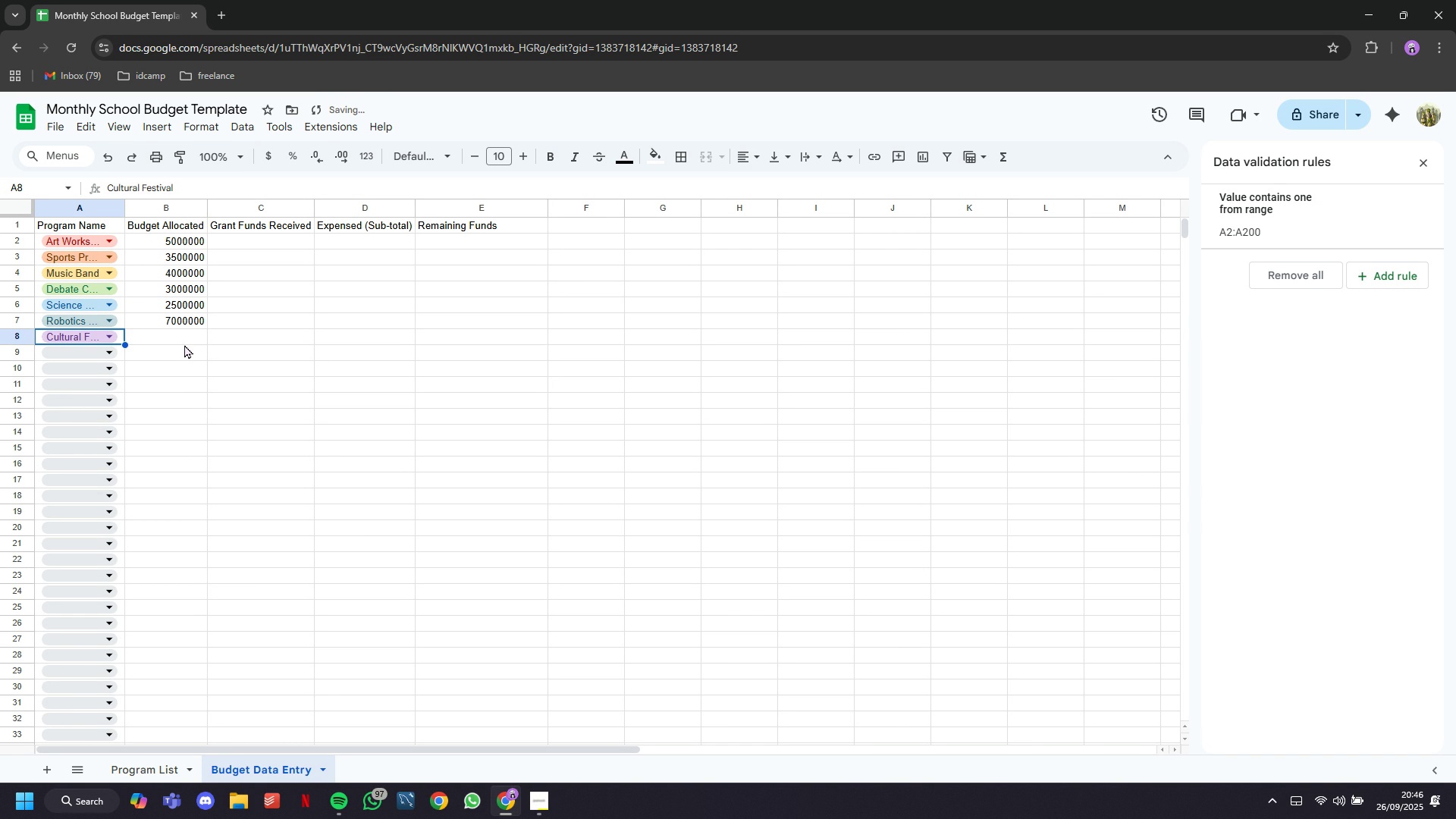 
left_click([184, 343])
 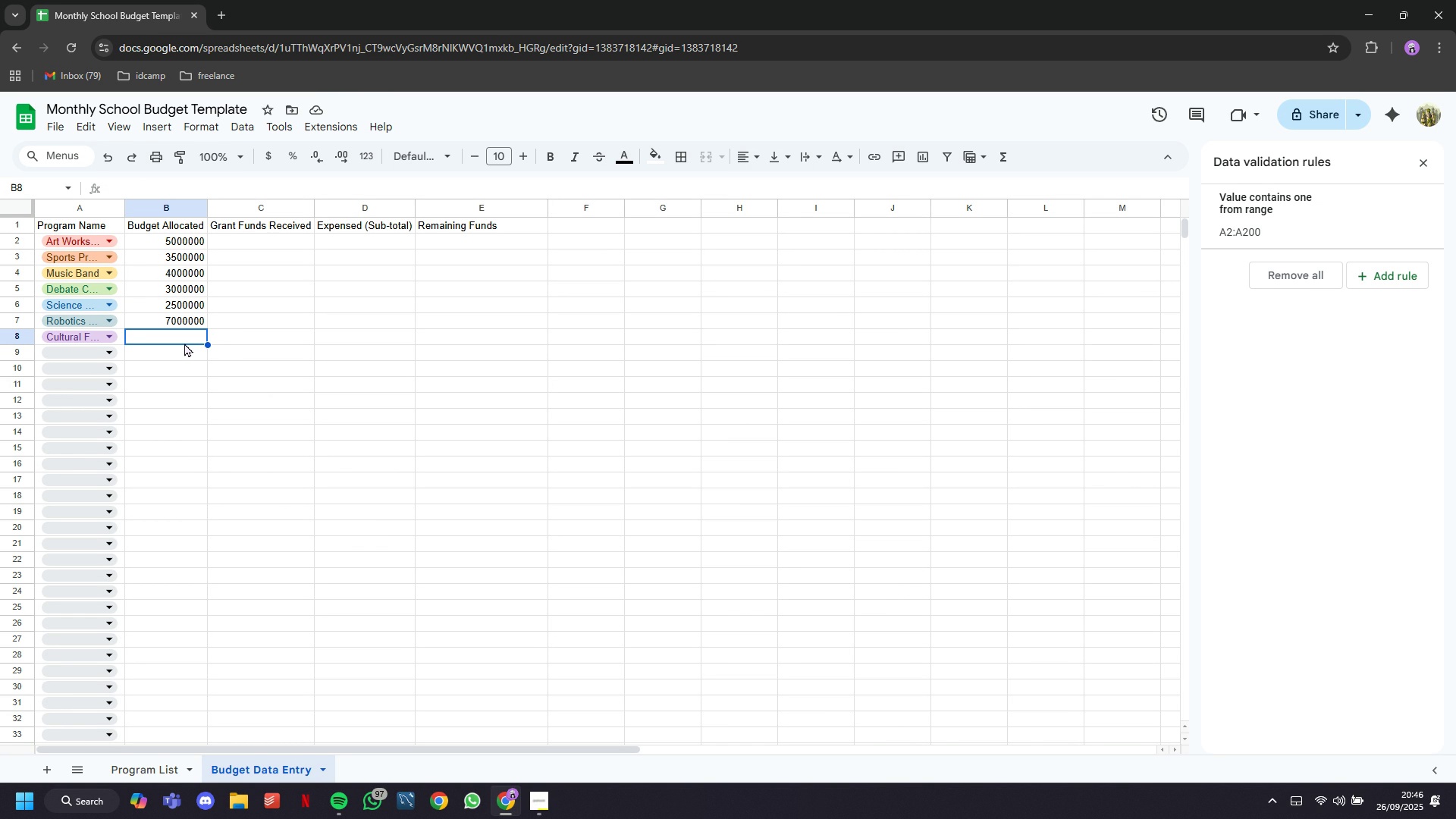 
wait(5.31)
 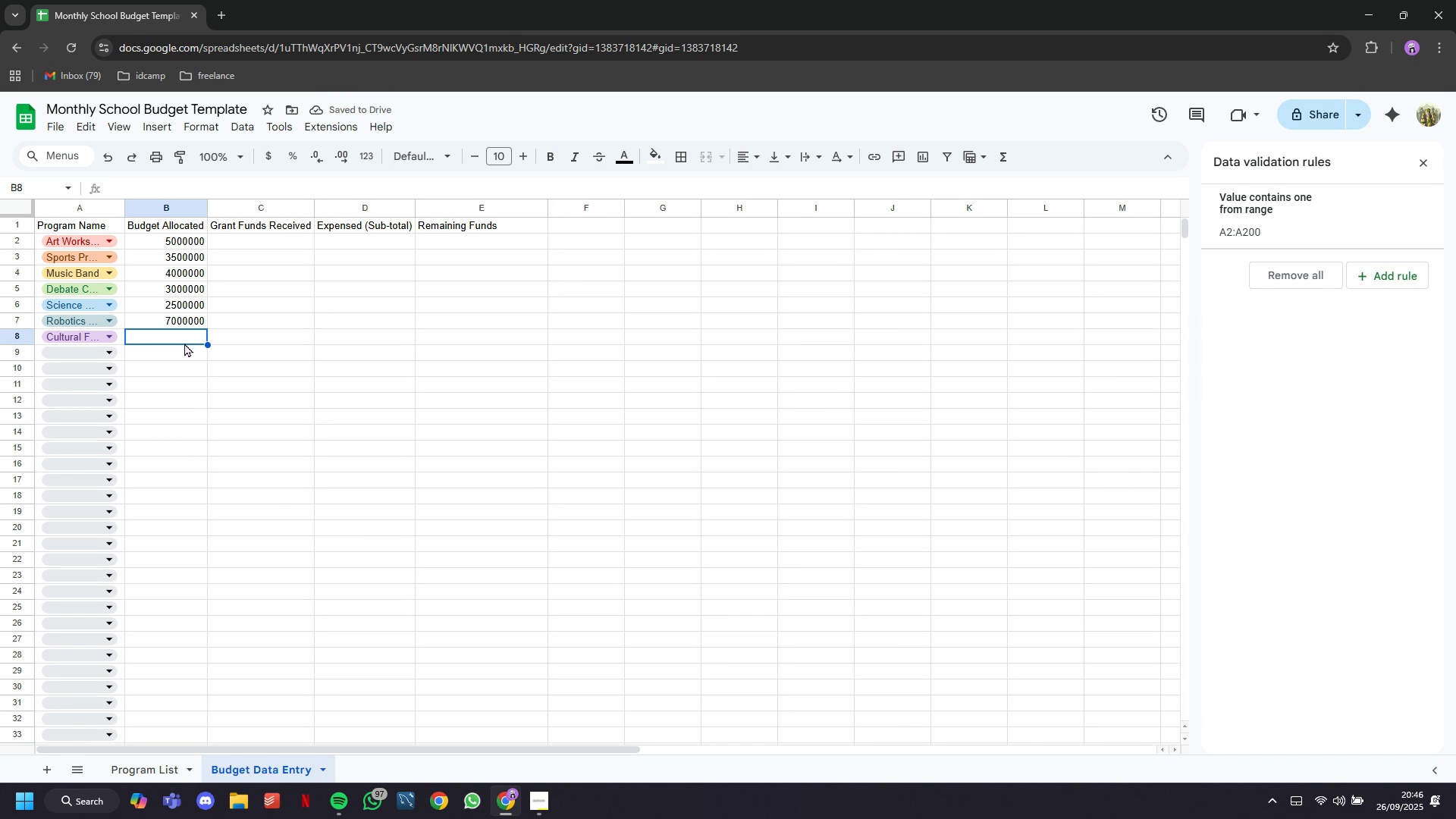 
type(8000000)
 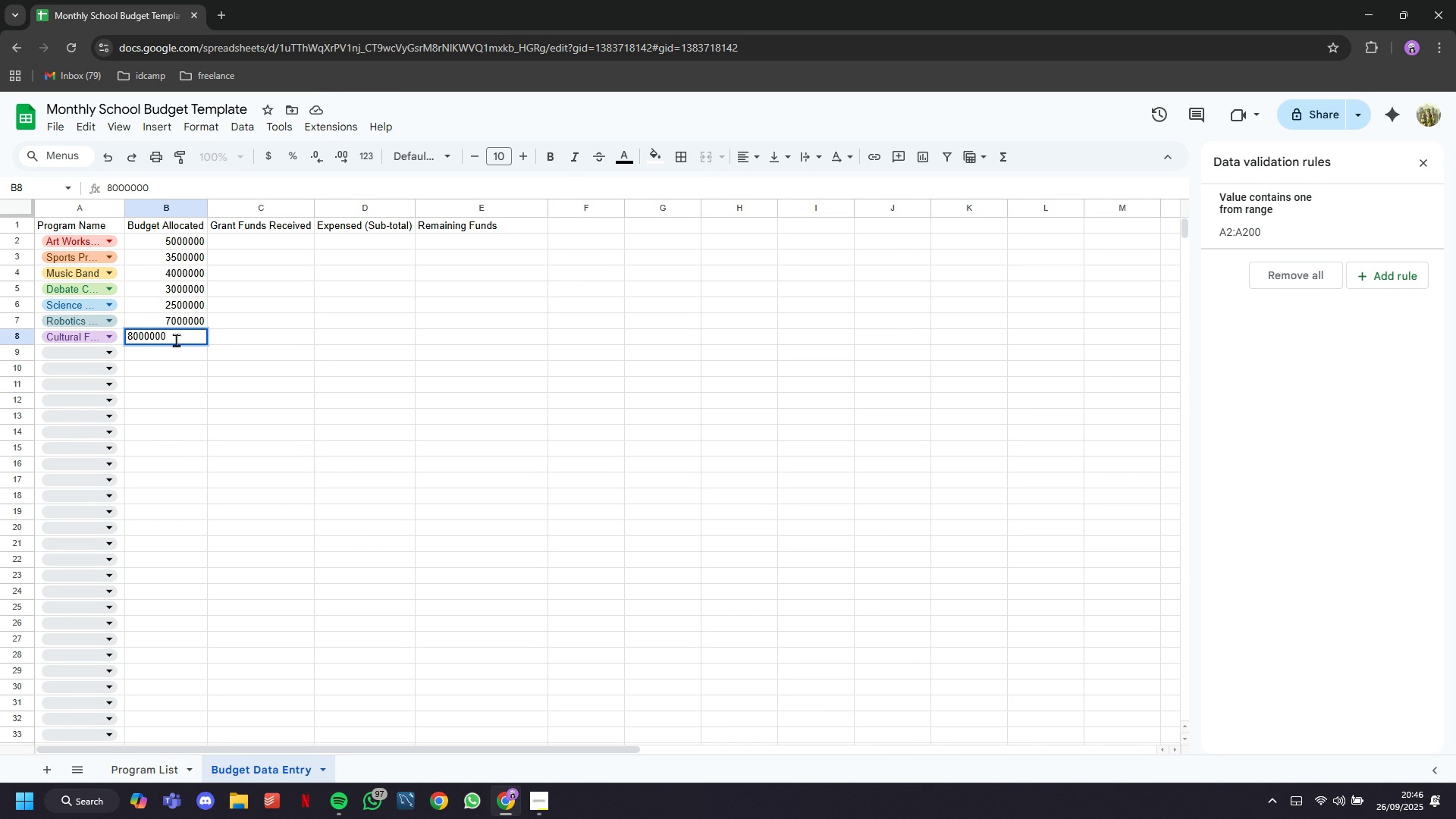 
left_click([109, 356])
 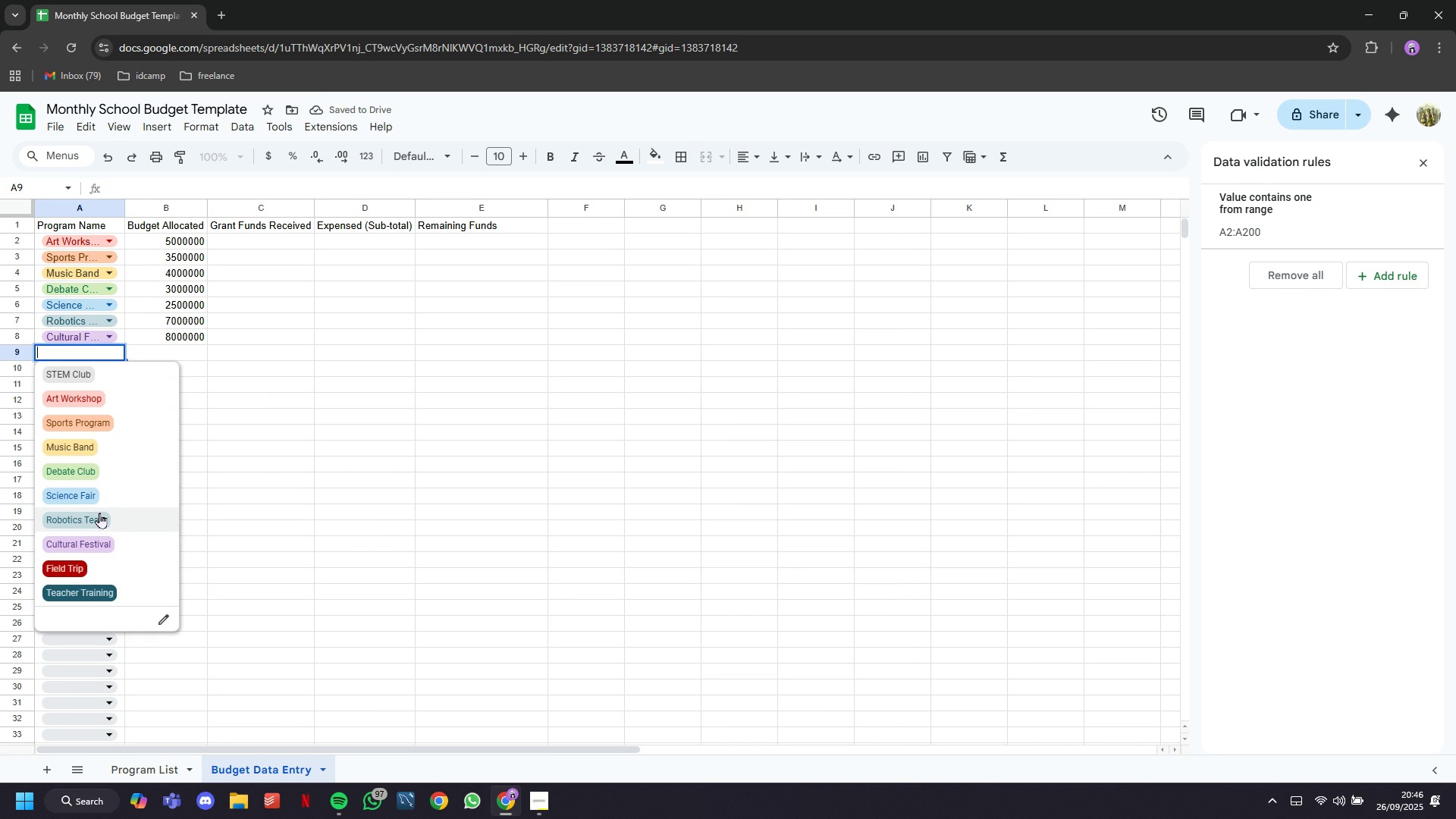 
left_click([74, 566])
 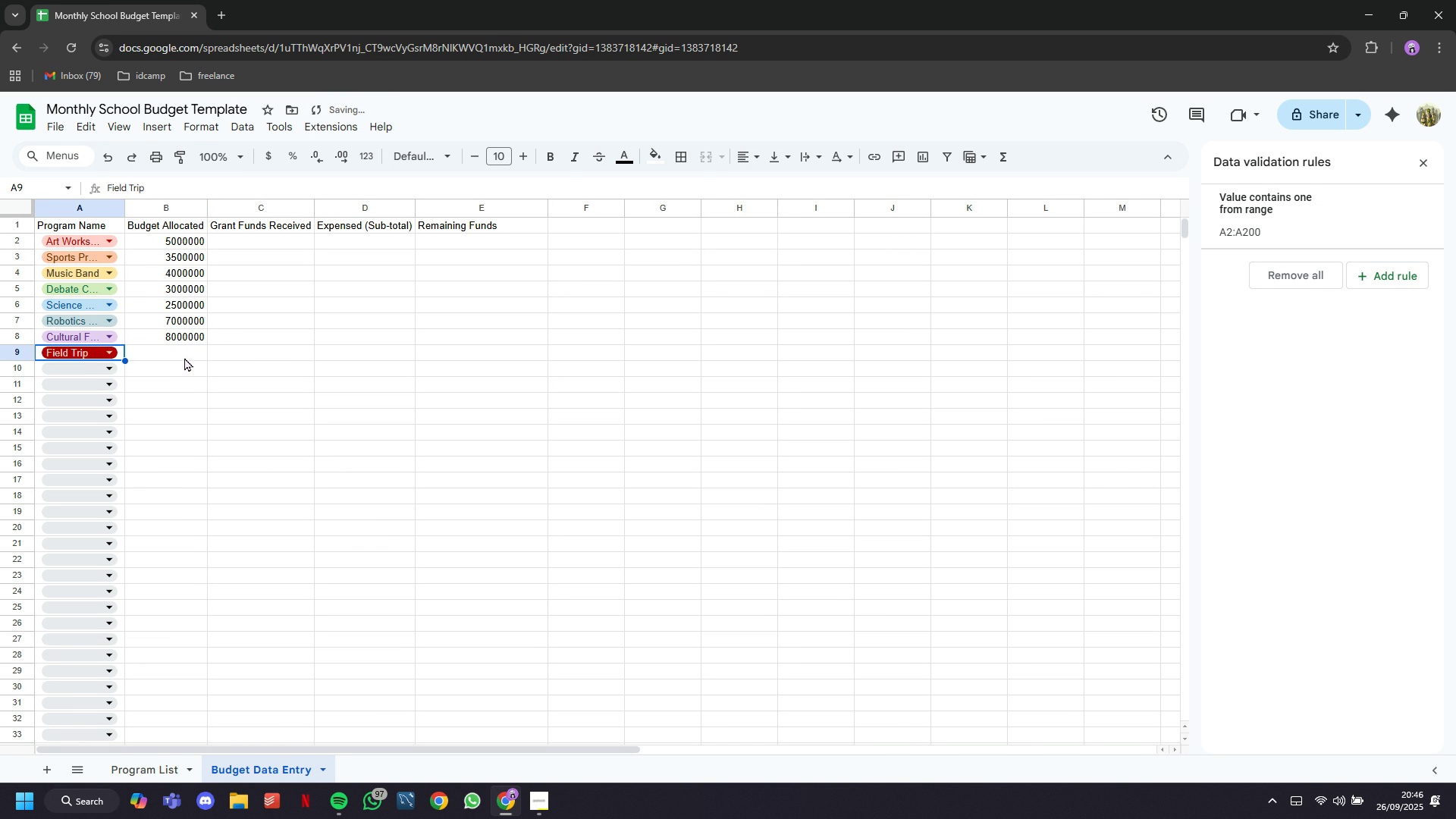 
left_click([184, 357])
 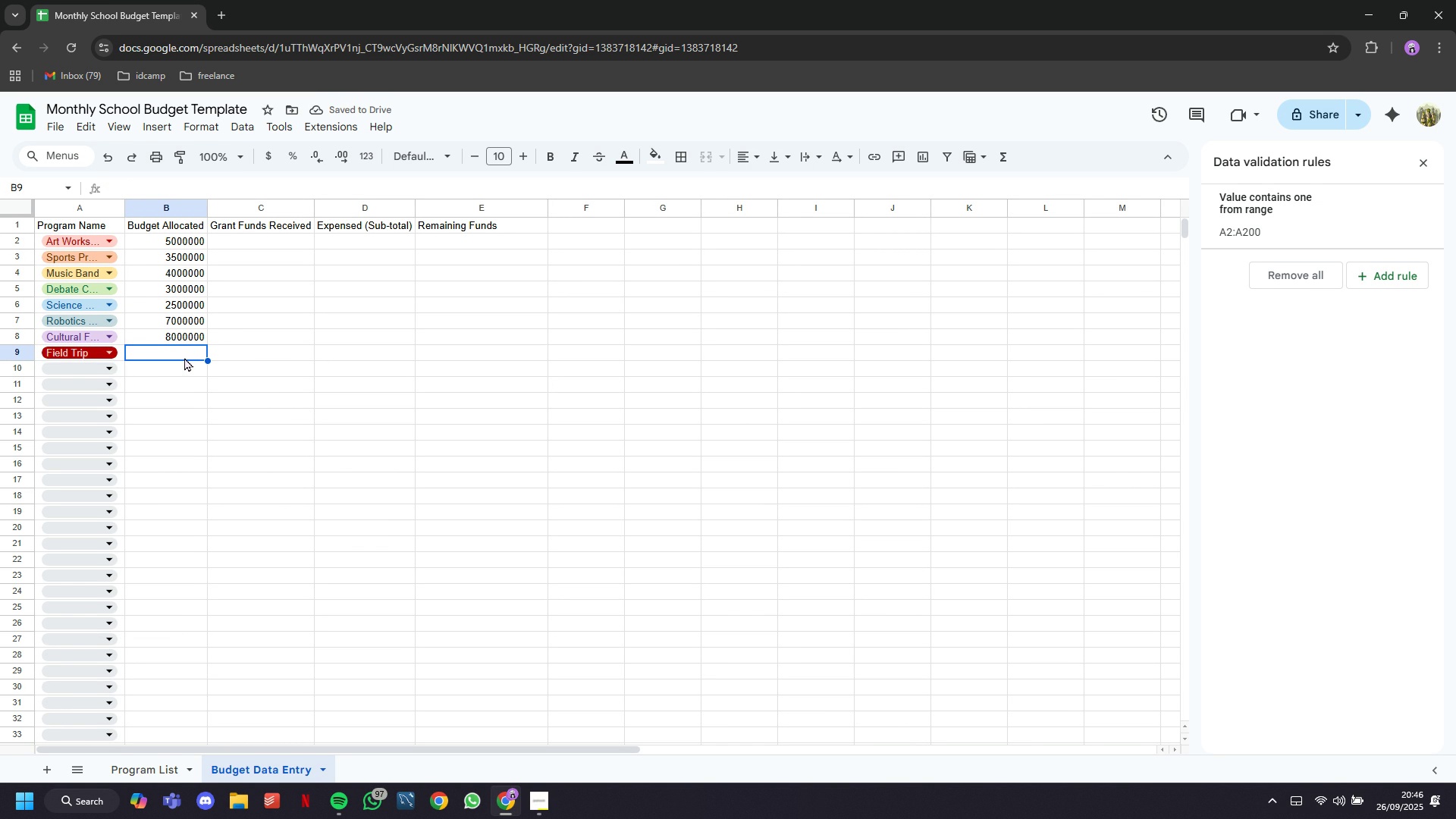 
type(10000000)
 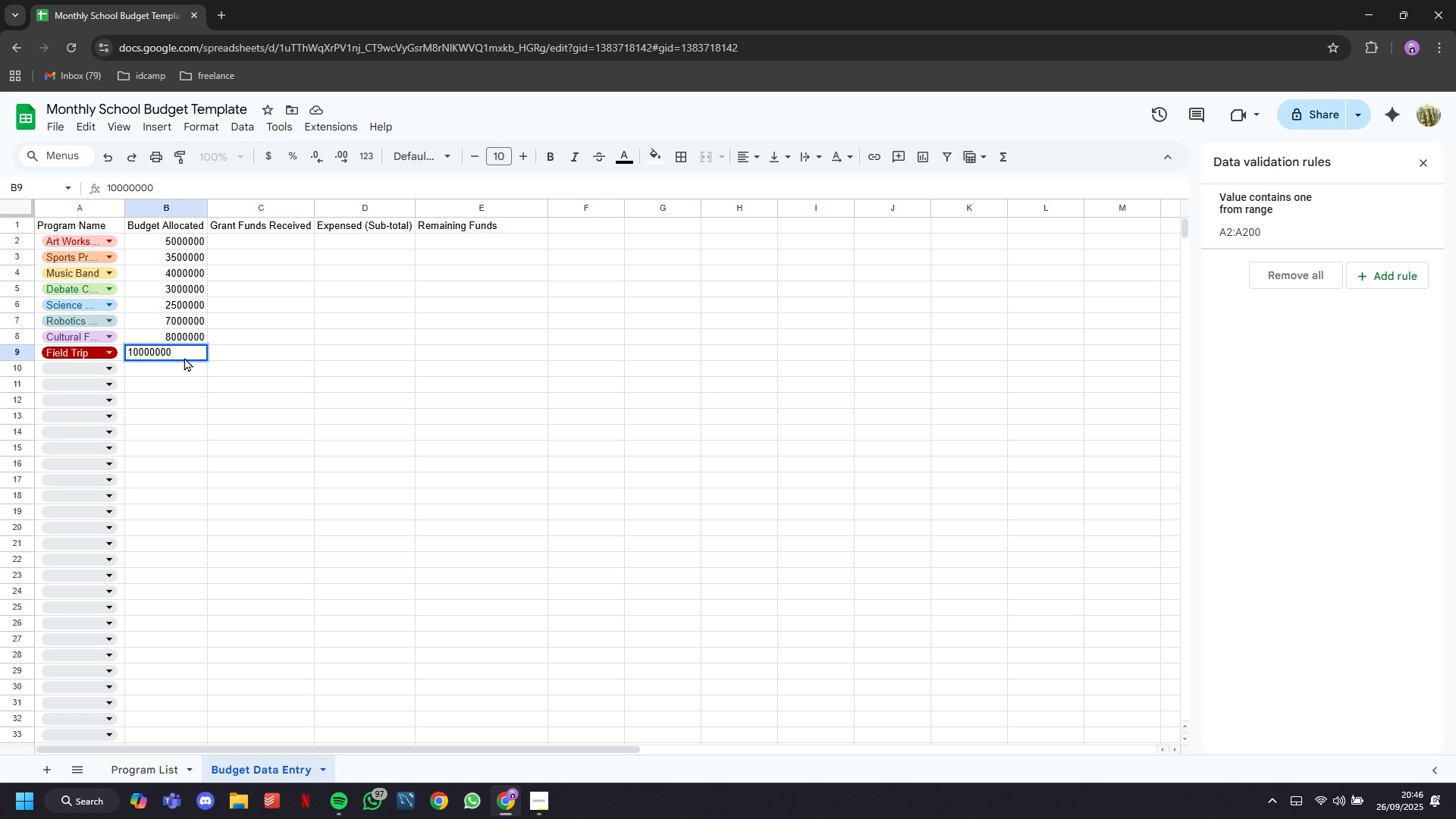 
key(ArrowDown)
 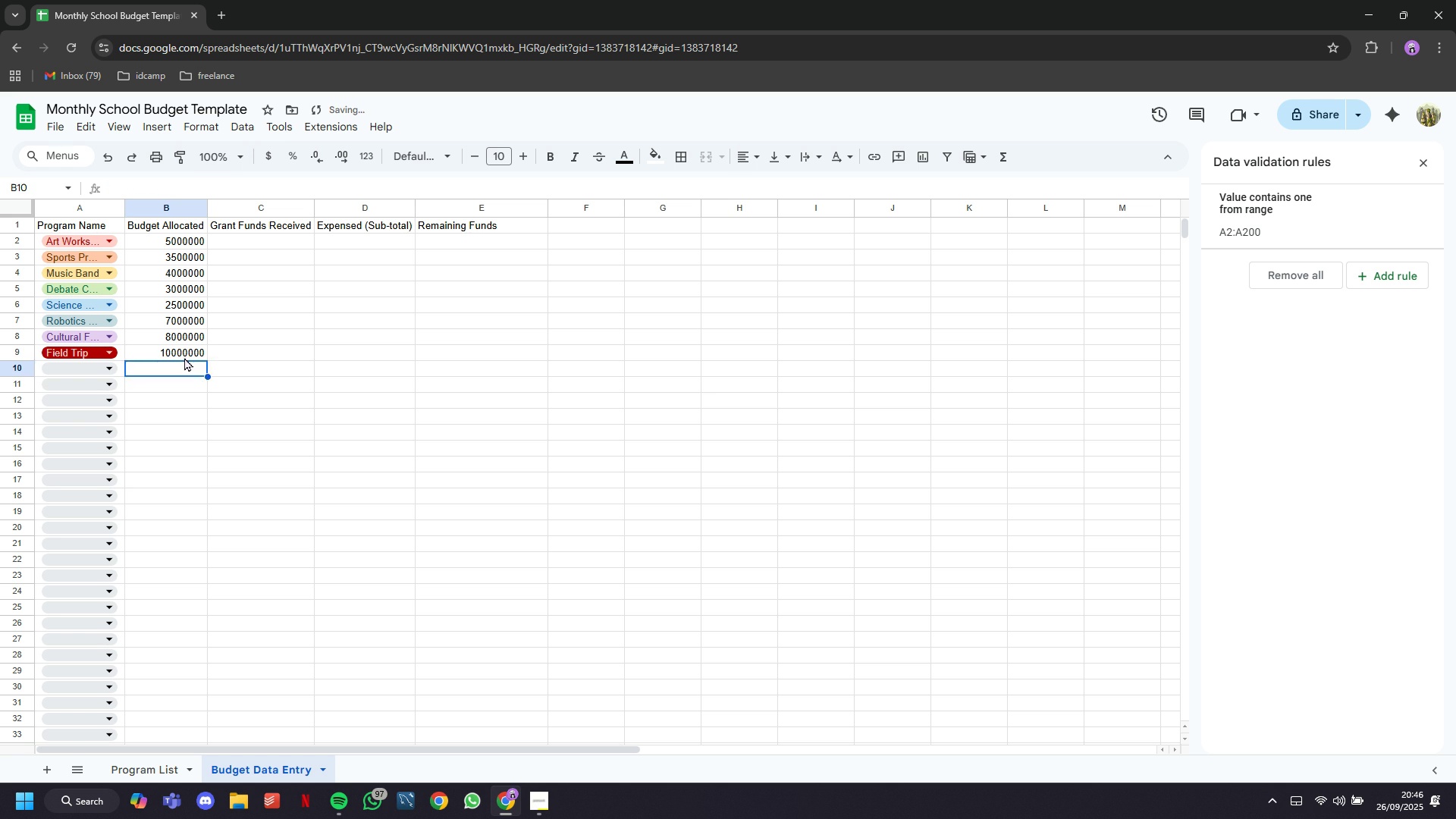 
key(ArrowLeft)
 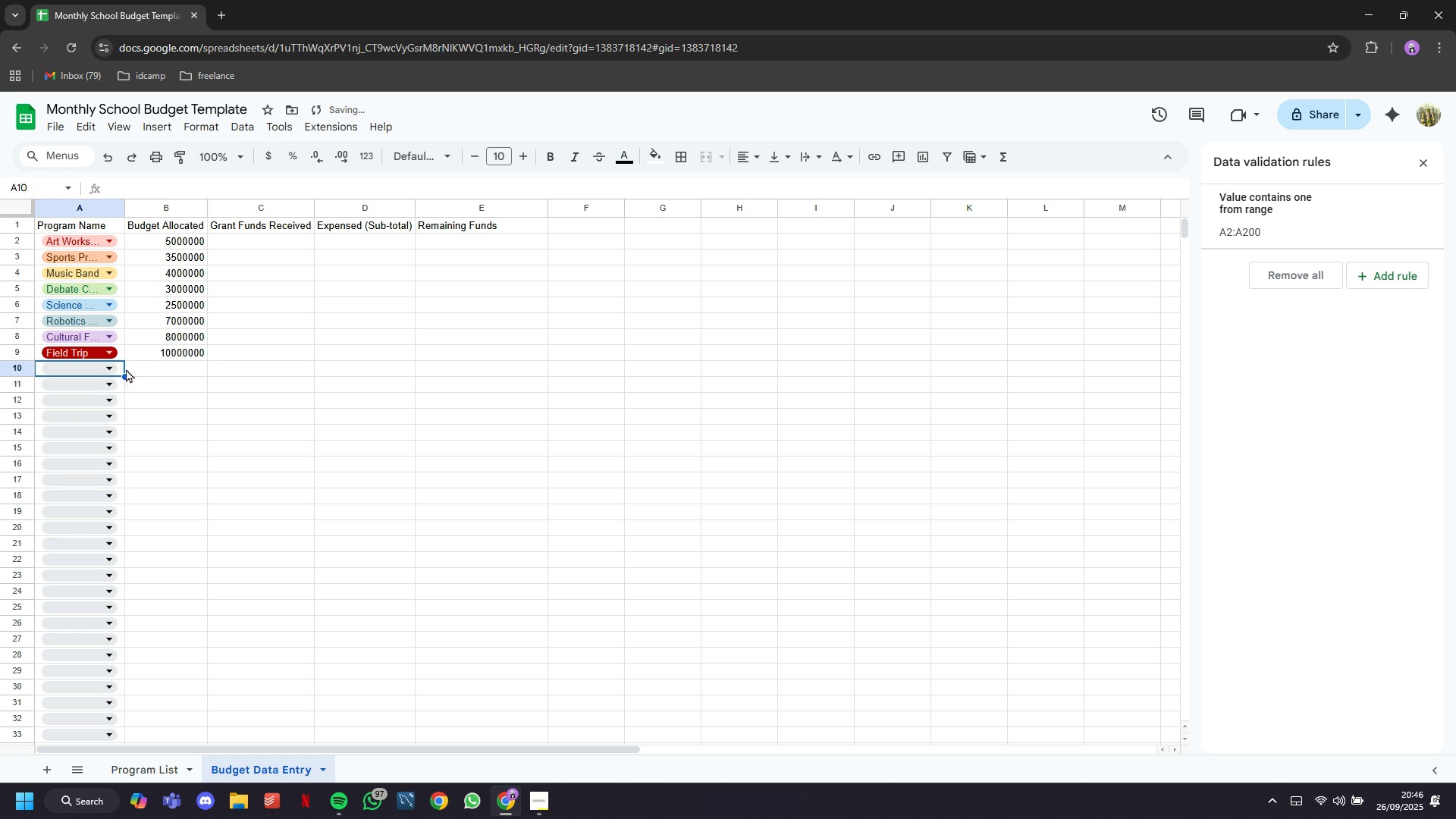 
left_click([97, 376])
 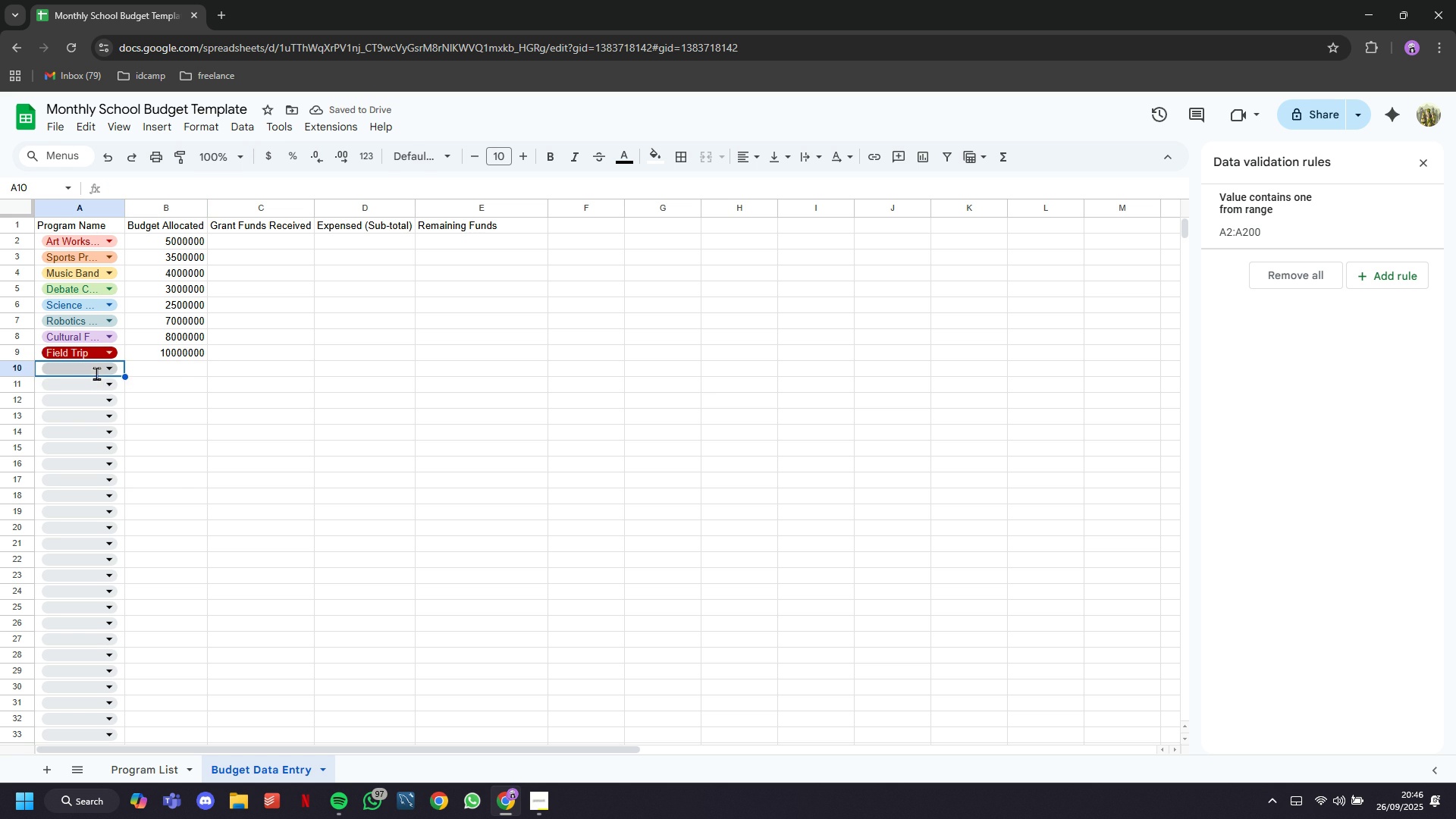 
left_click([96, 373])
 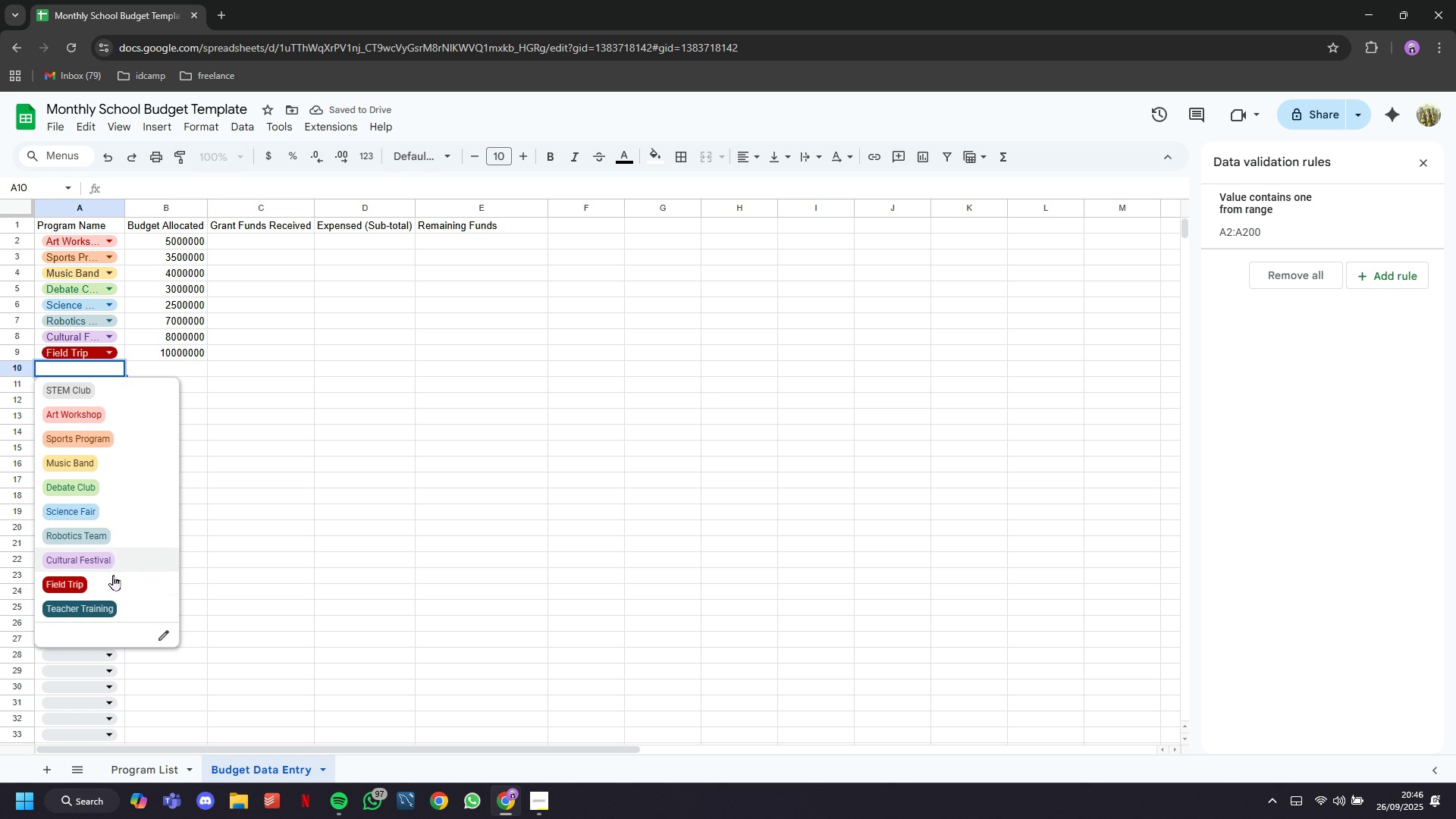 
left_click([105, 602])
 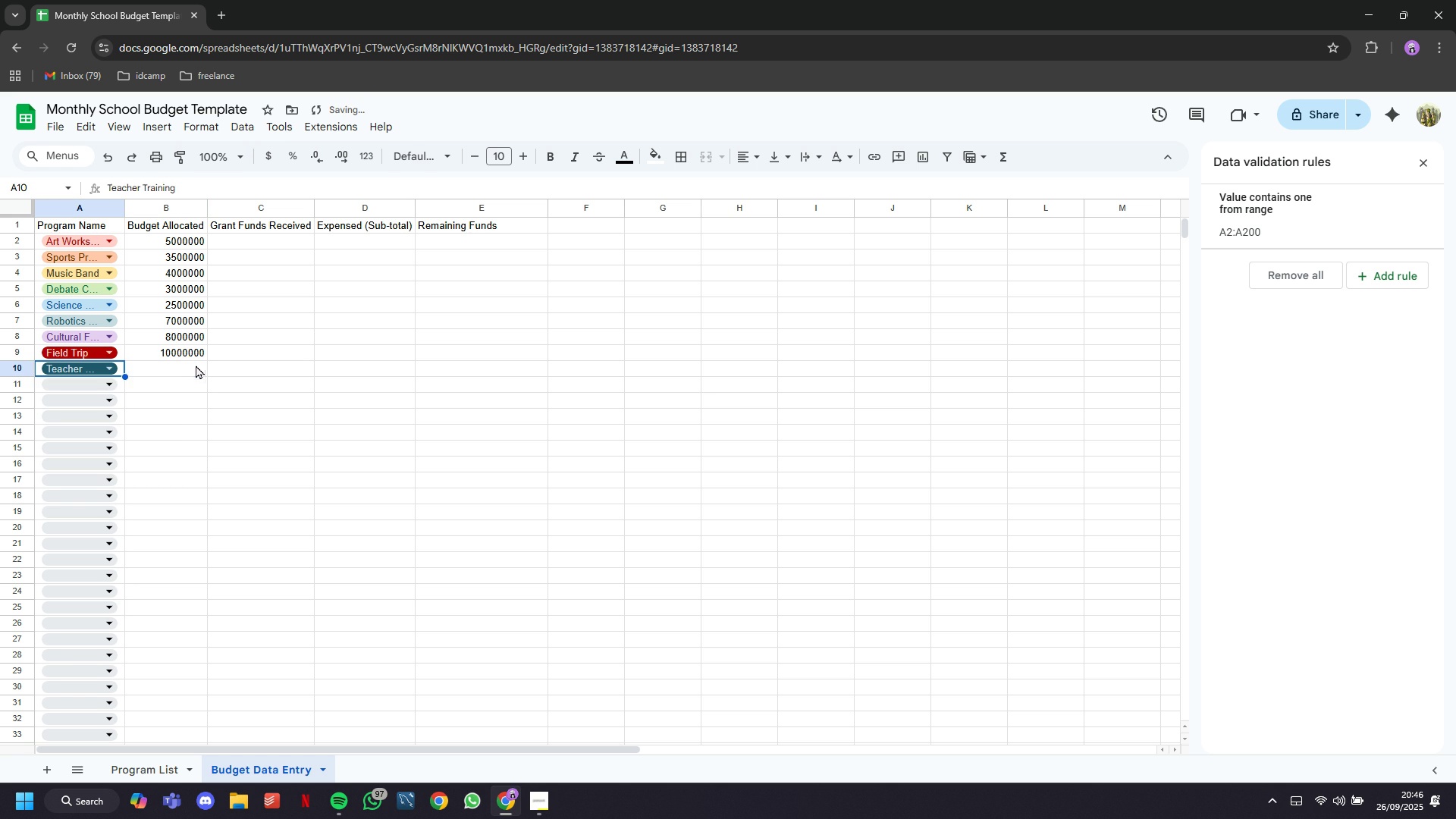 
left_click([196, 365])
 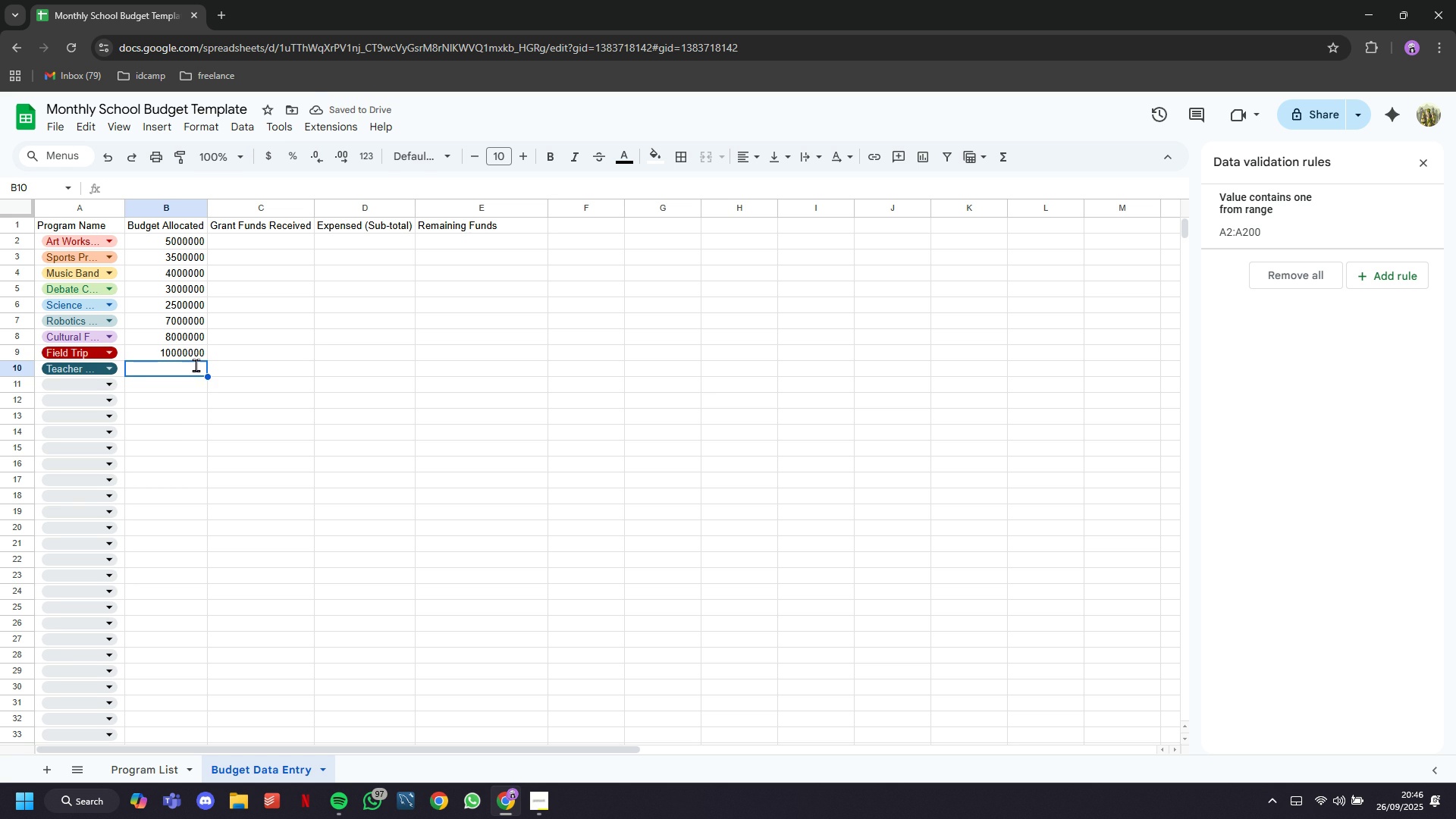 
type(4500000)
 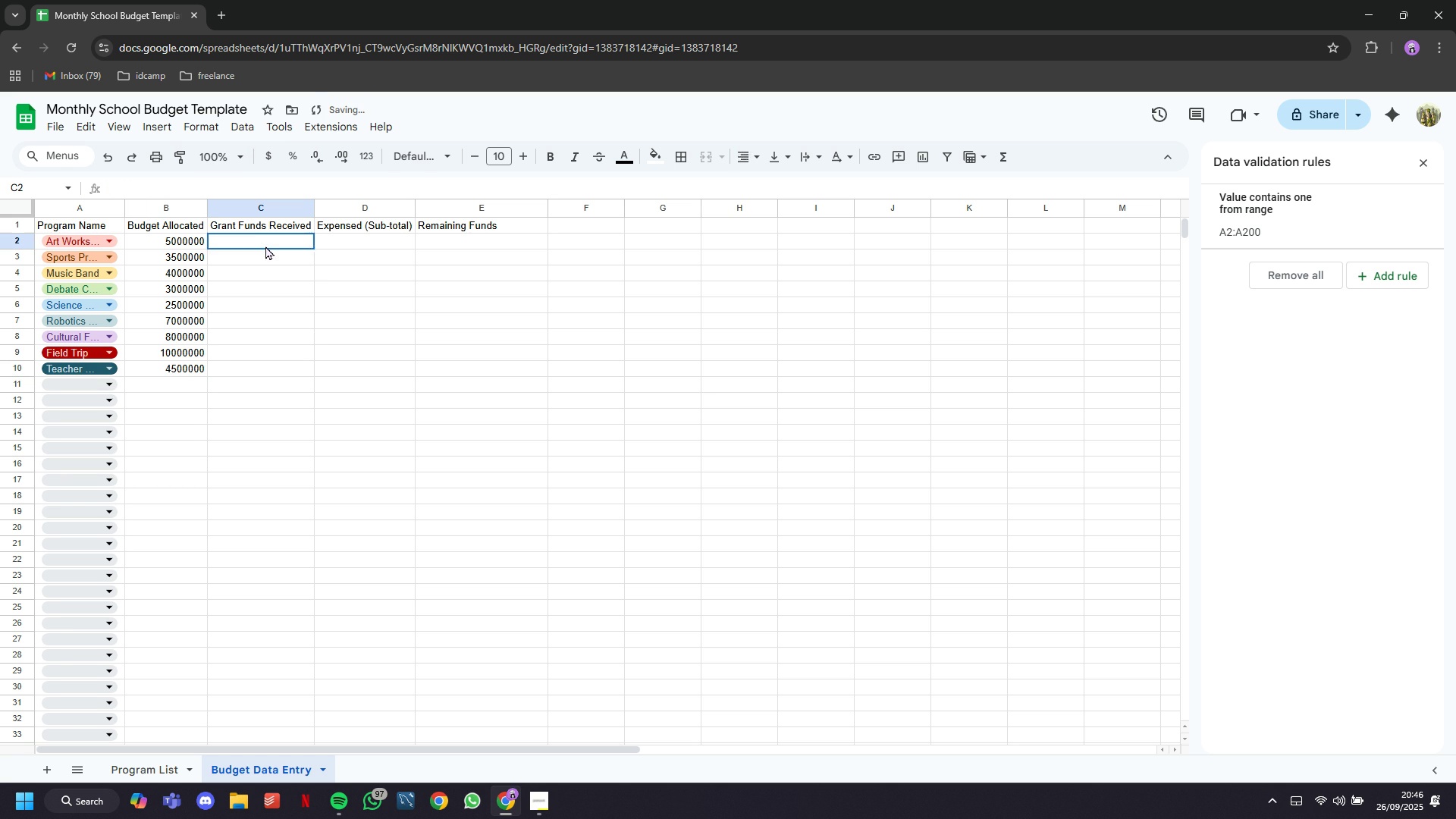 
type(2000000)
 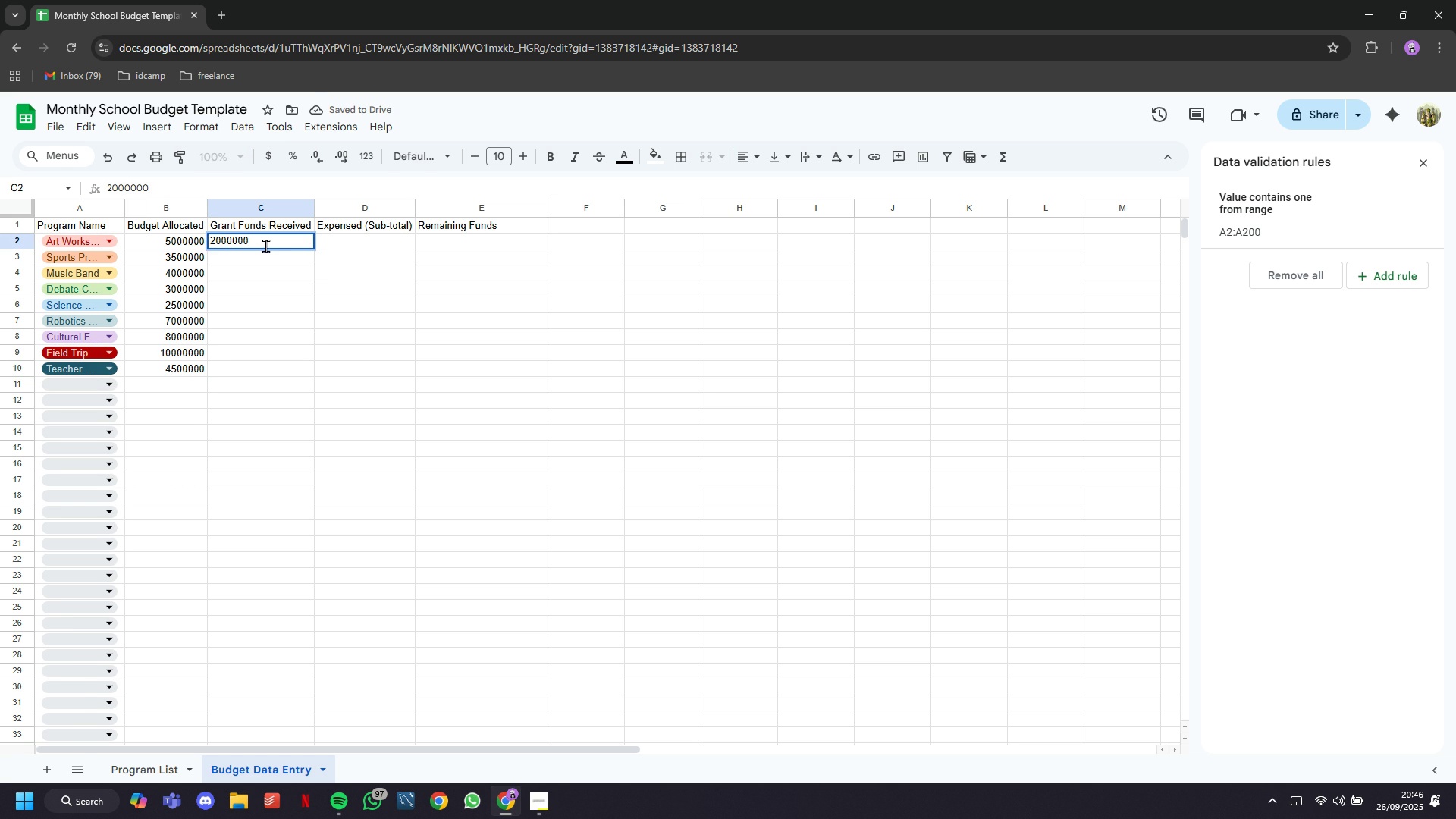 
key(ArrowDown)
 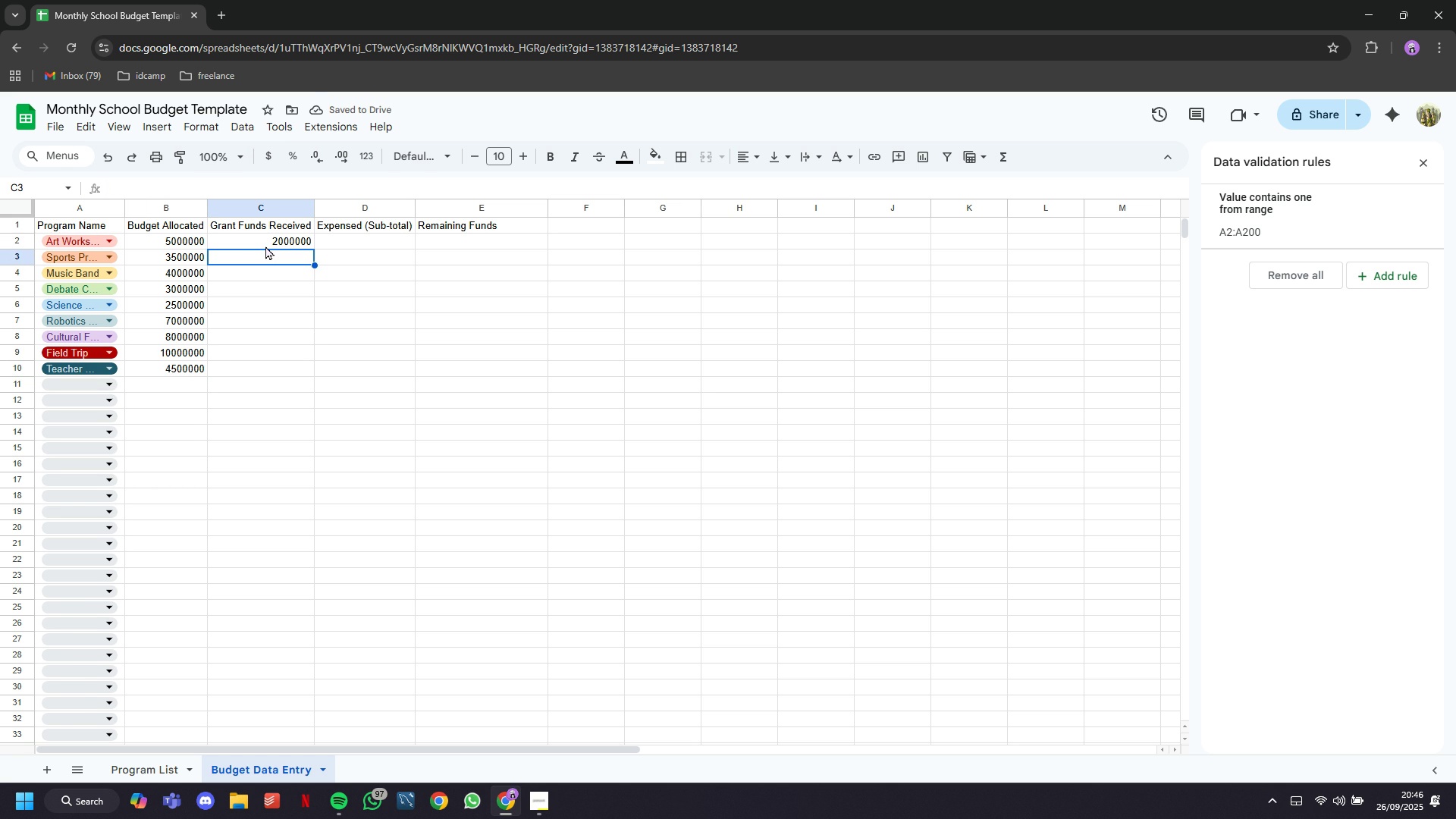 
type(1000000)
 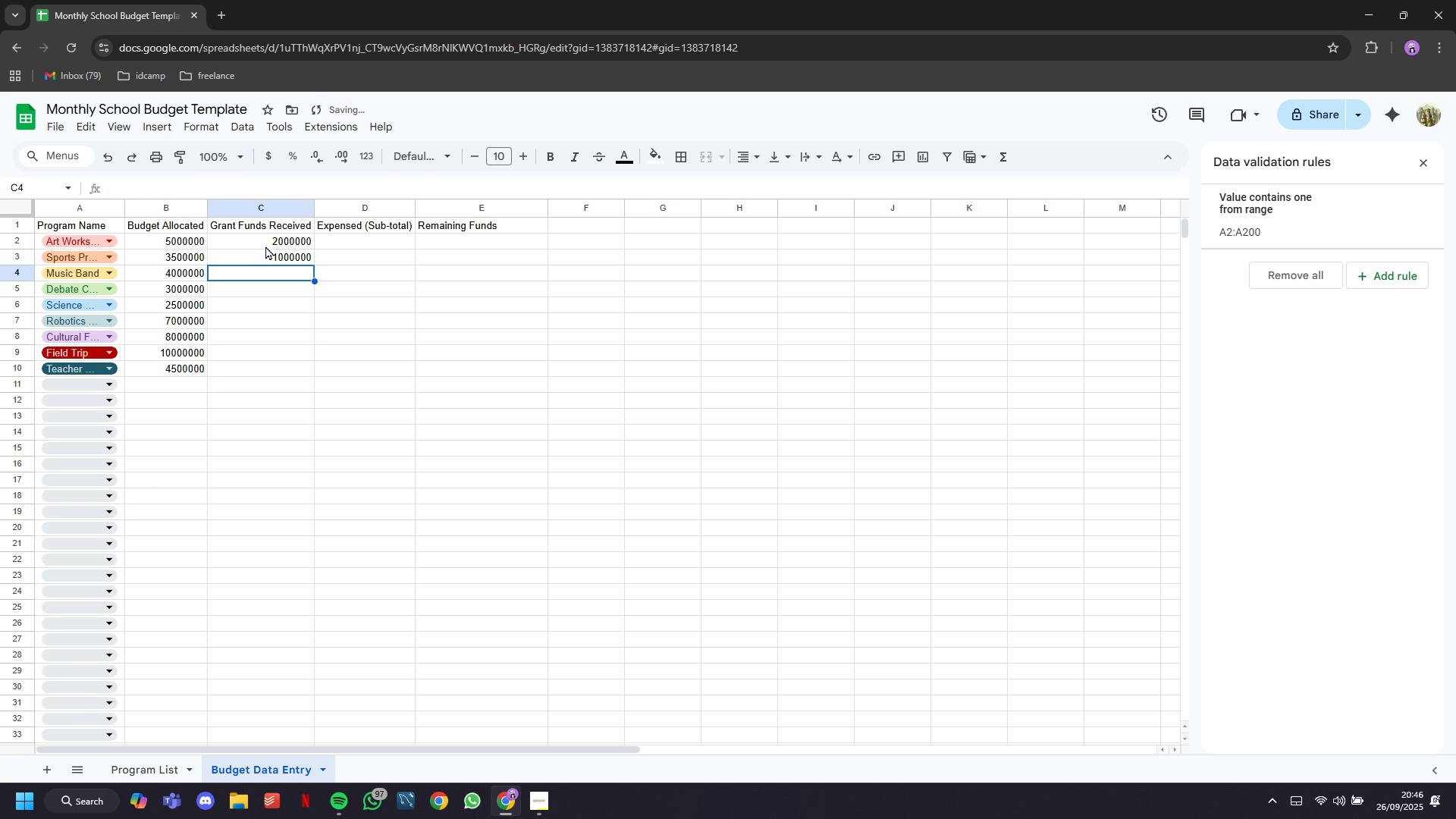 
key(ArrowDown)
 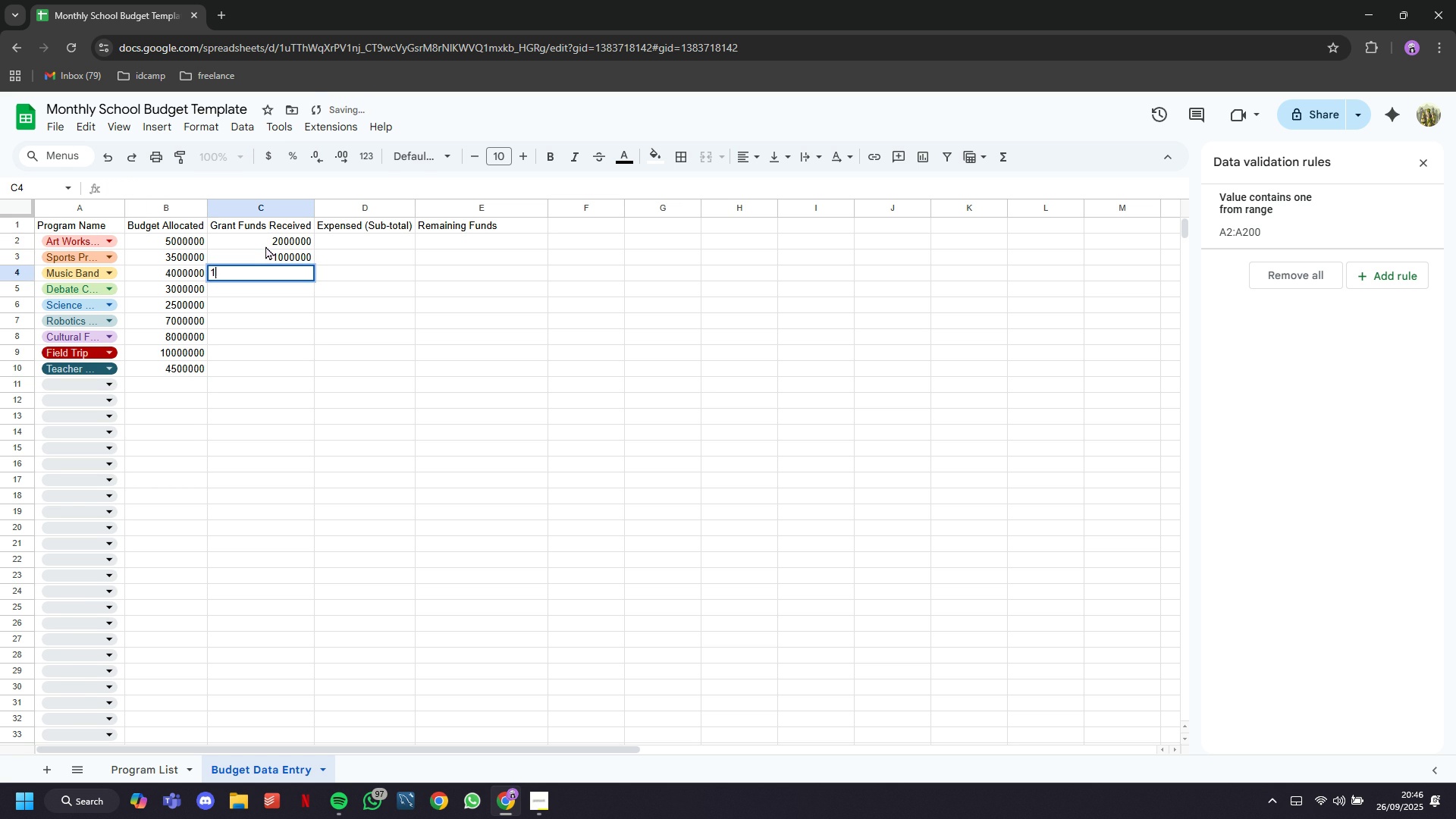 
type(1500000)
 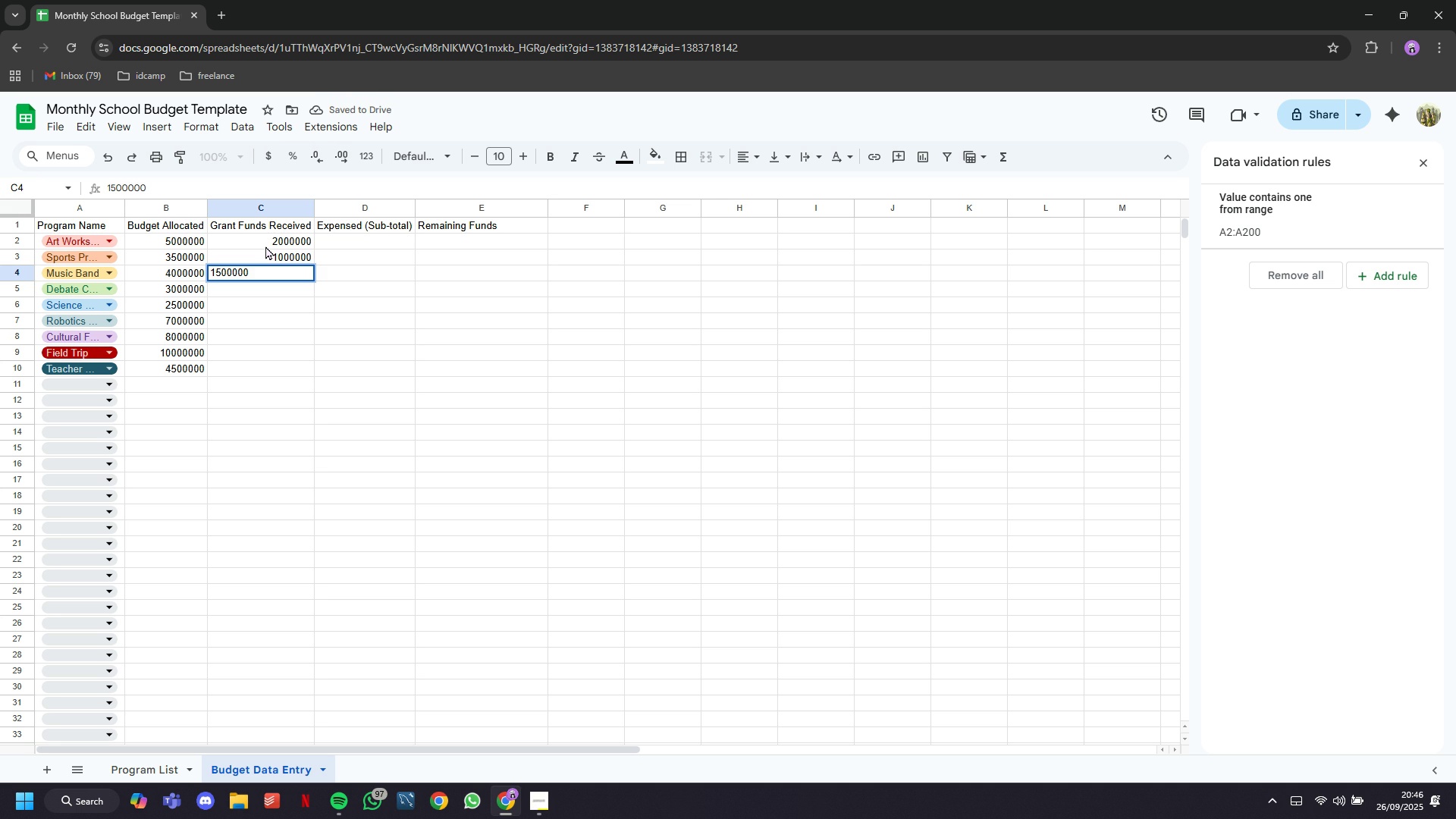 
key(ArrowDown)
 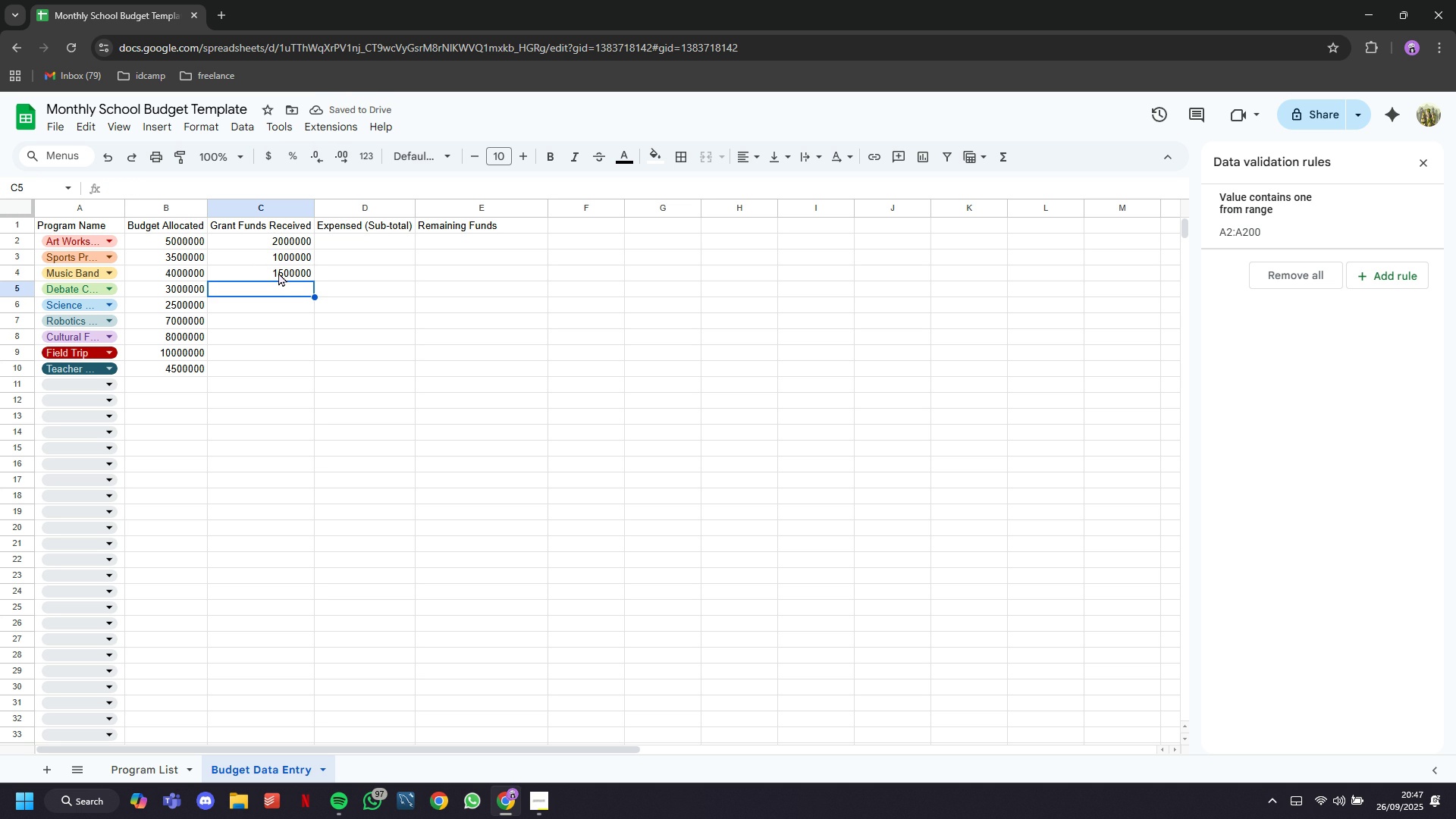 
type(800000)
 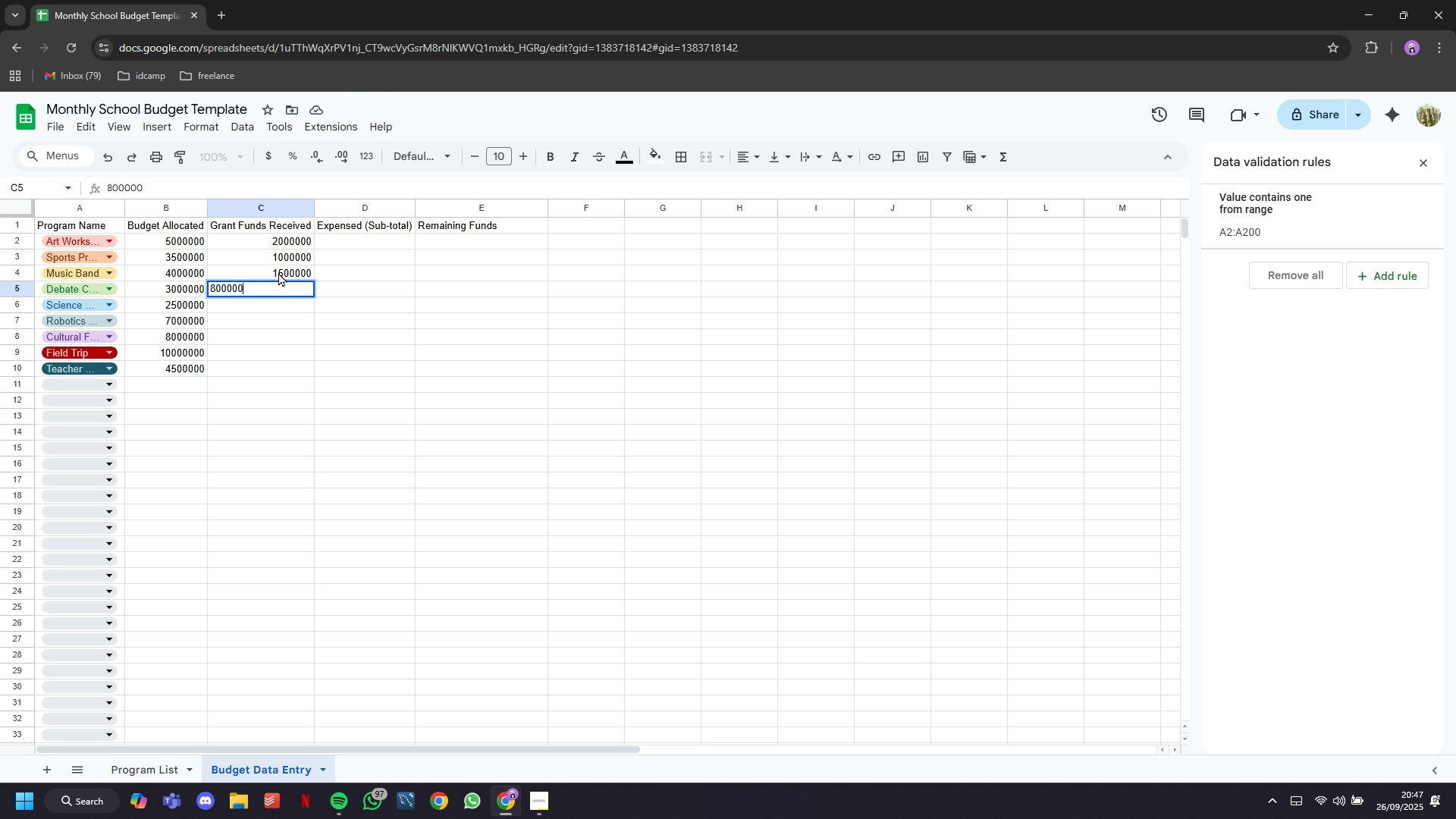 
key(ArrowDown)
 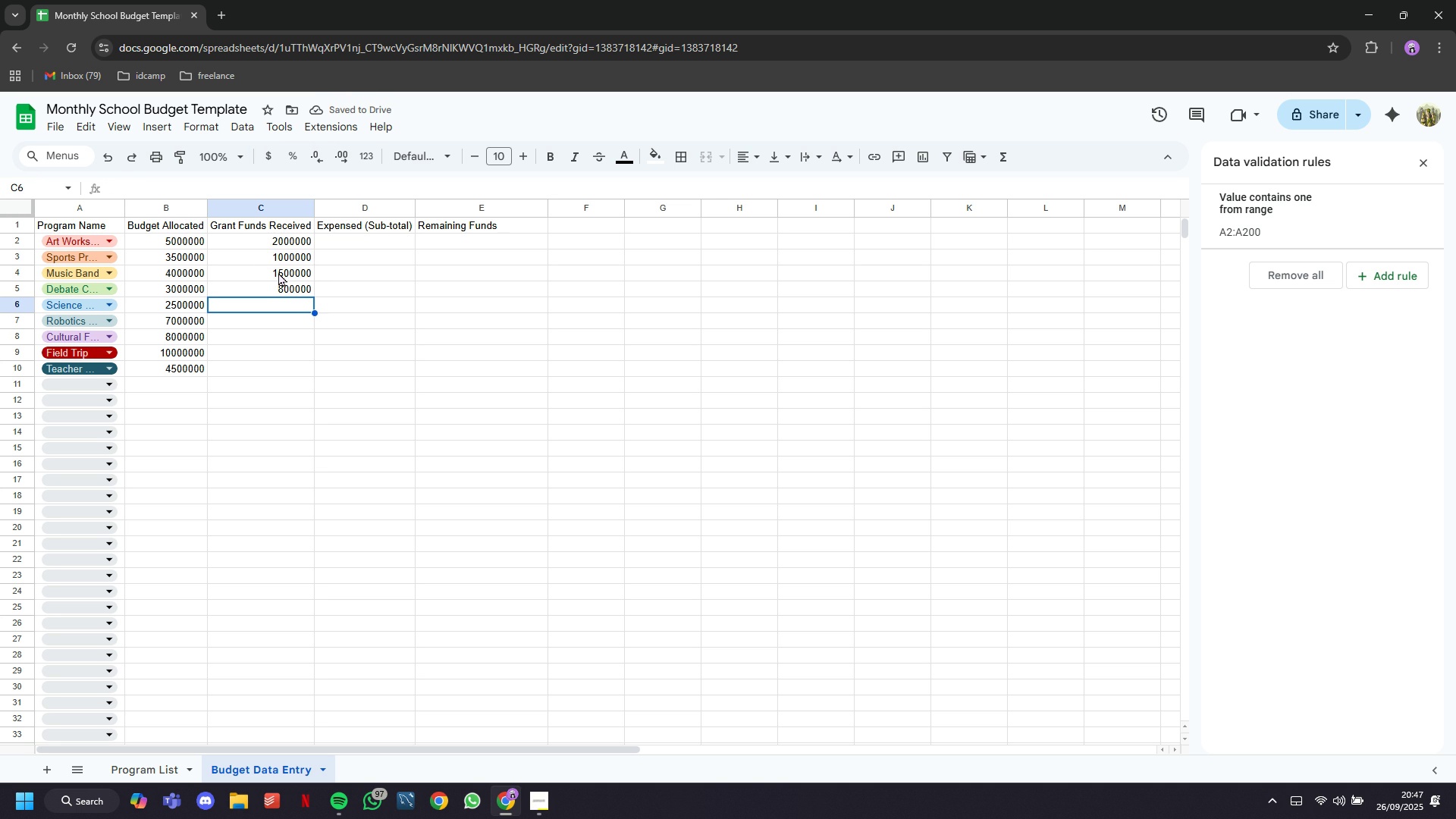 
type(1200000)
key(Tab)
 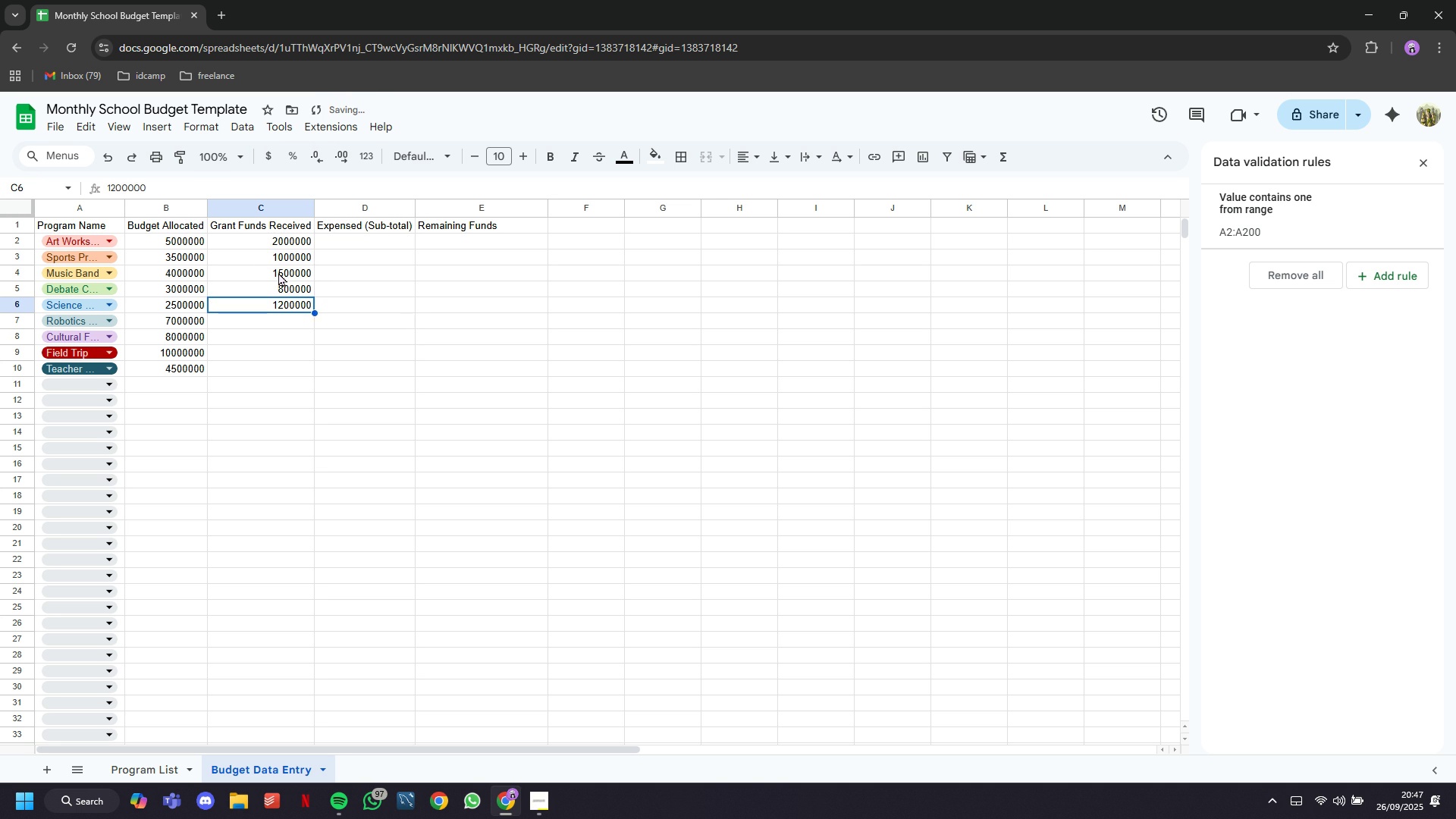 
key(ArrowLeft)
 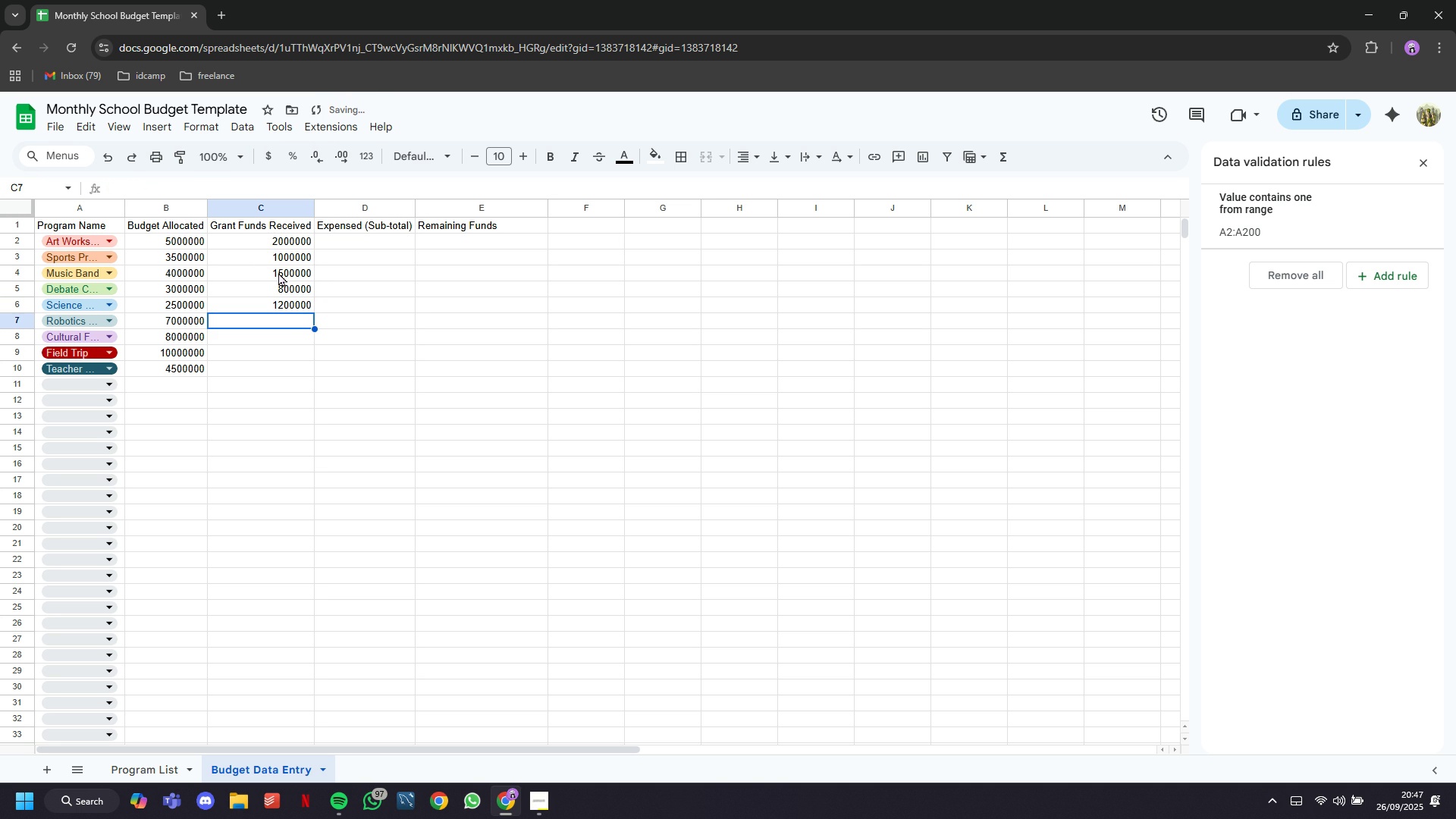 
key(ArrowDown)
 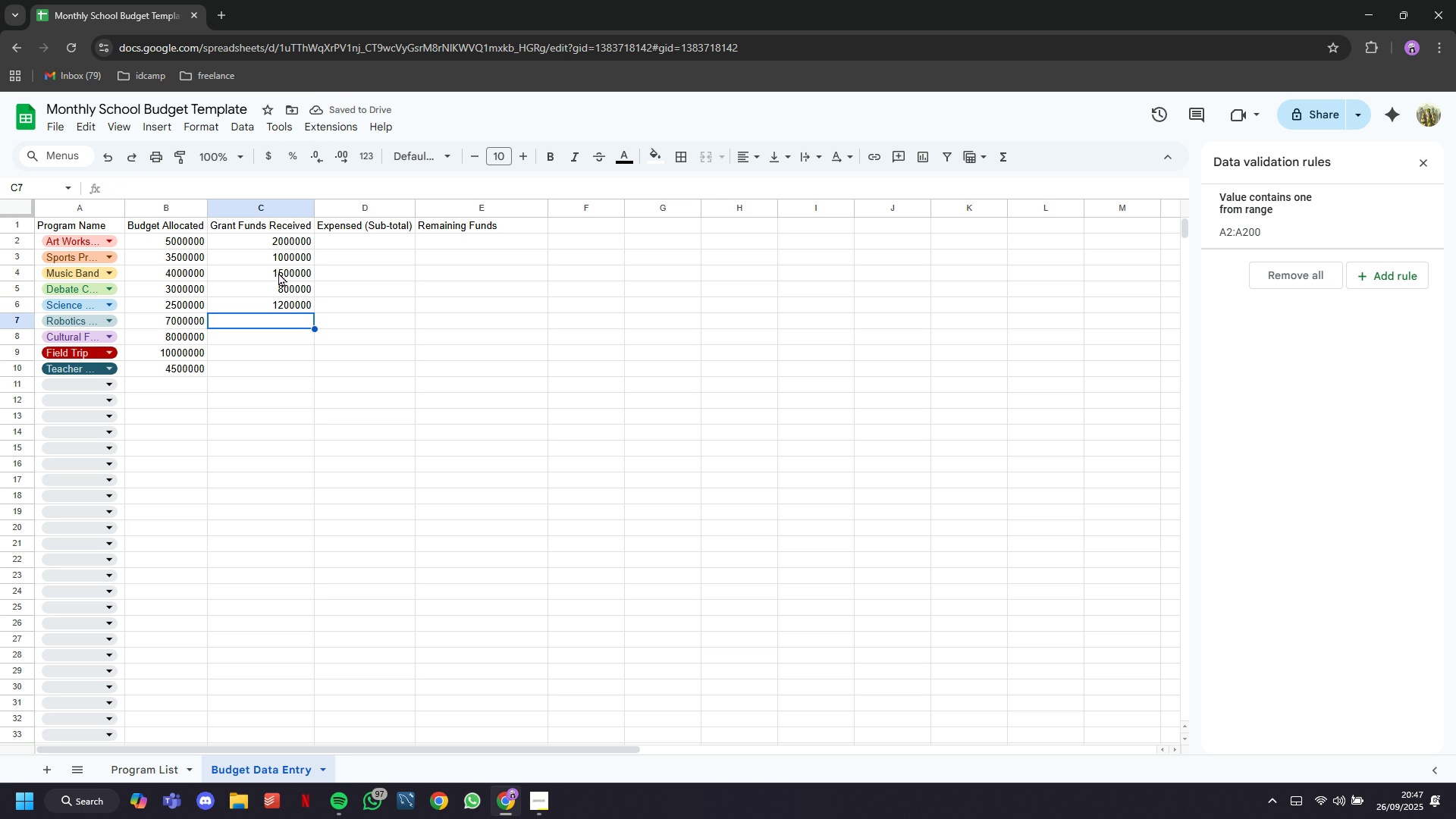 
type(200000)